 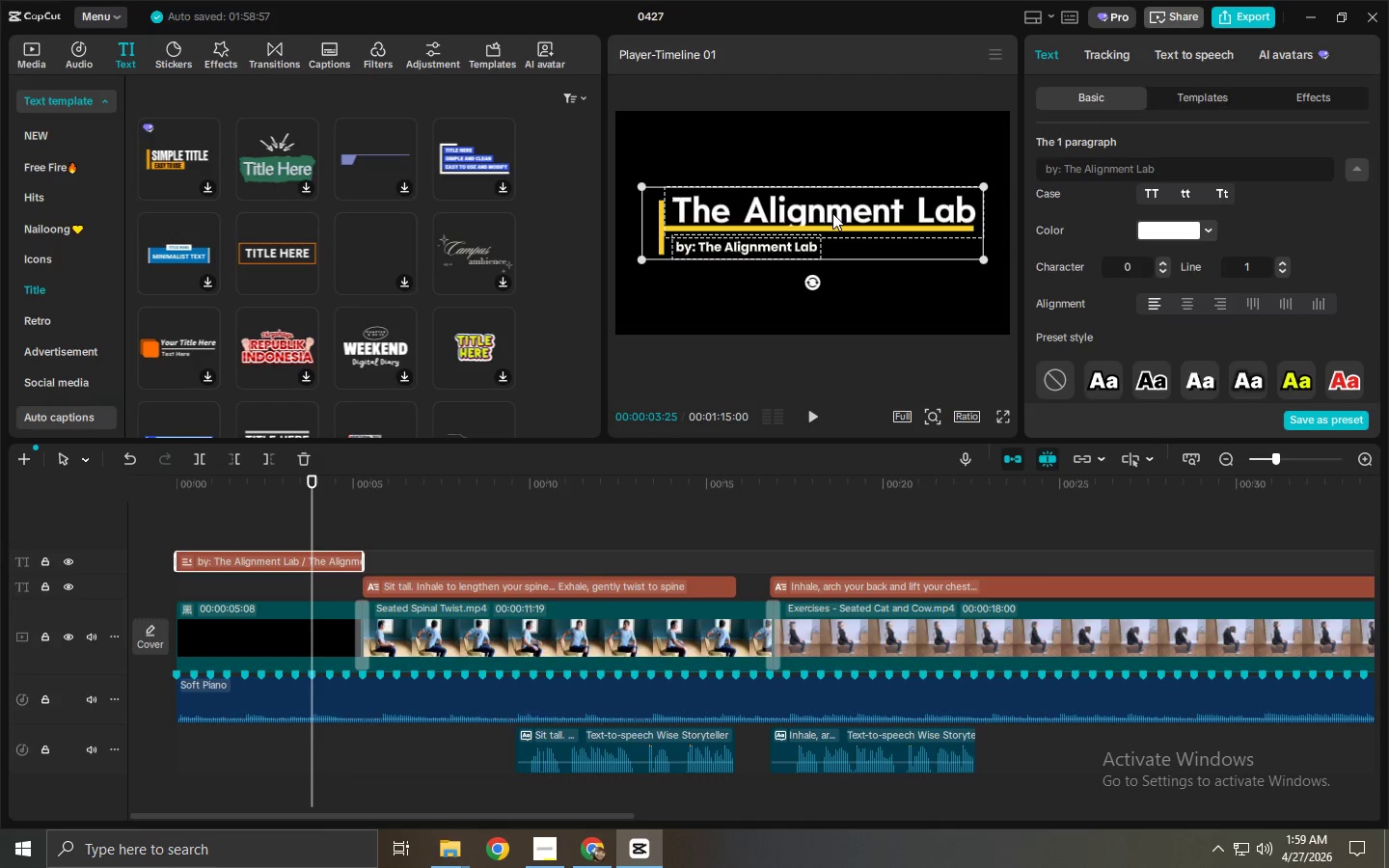 
left_click([901, 206])
 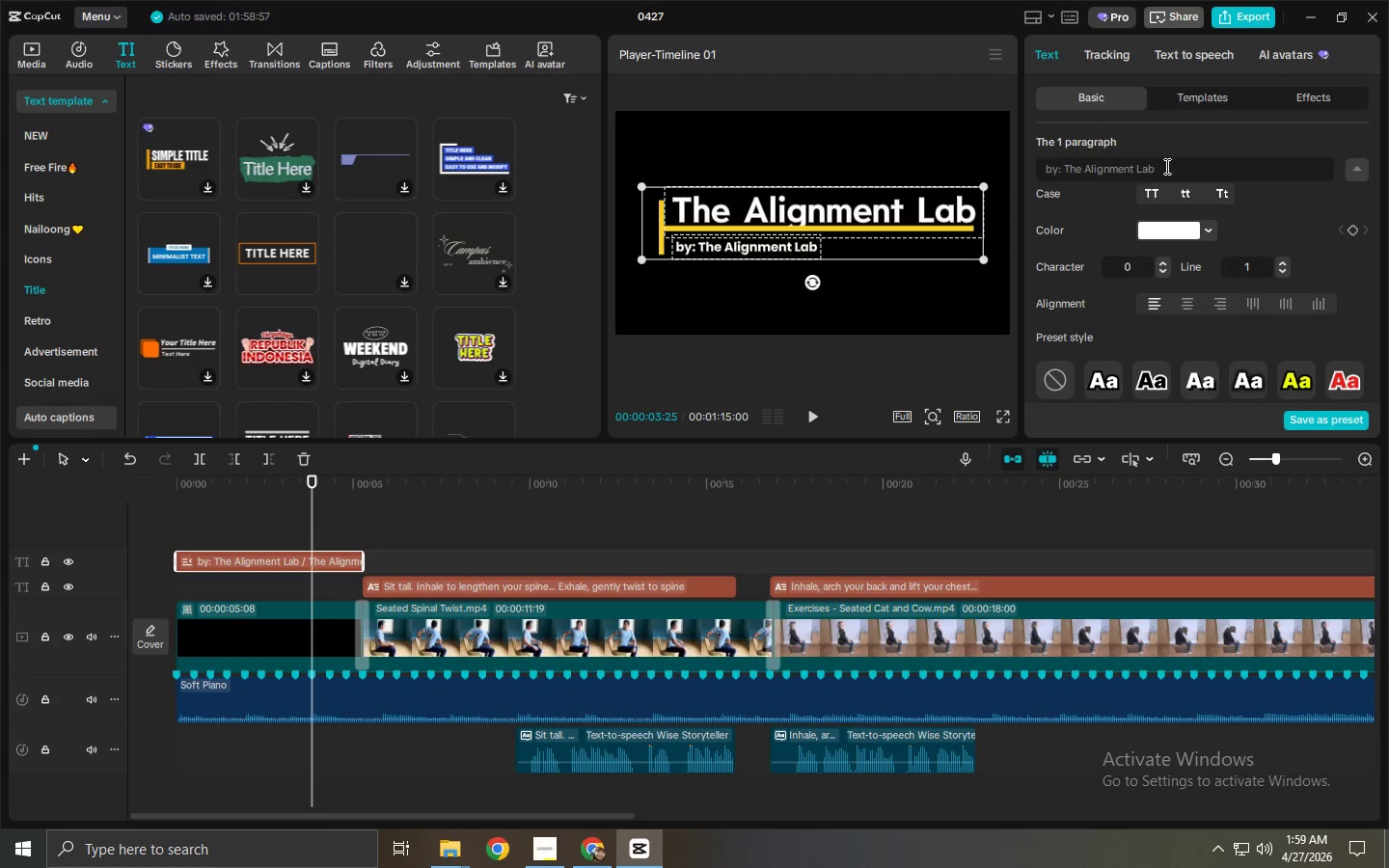 
left_click_drag(start_coordinate=[1172, 166], to_coordinate=[1027, 173])
 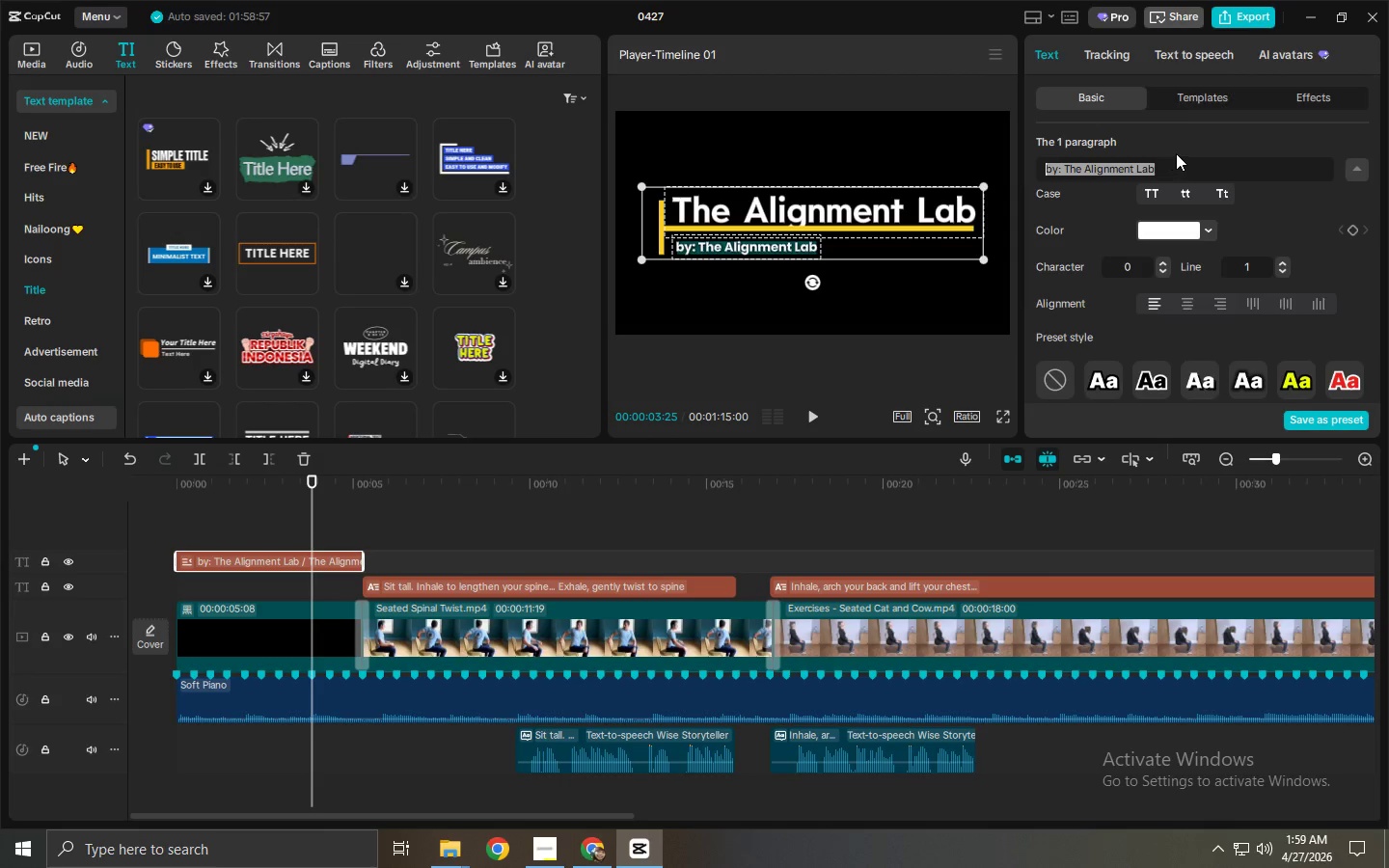 
scroll: coordinate [1156, 218], scroll_direction: up, amount: 8.0
 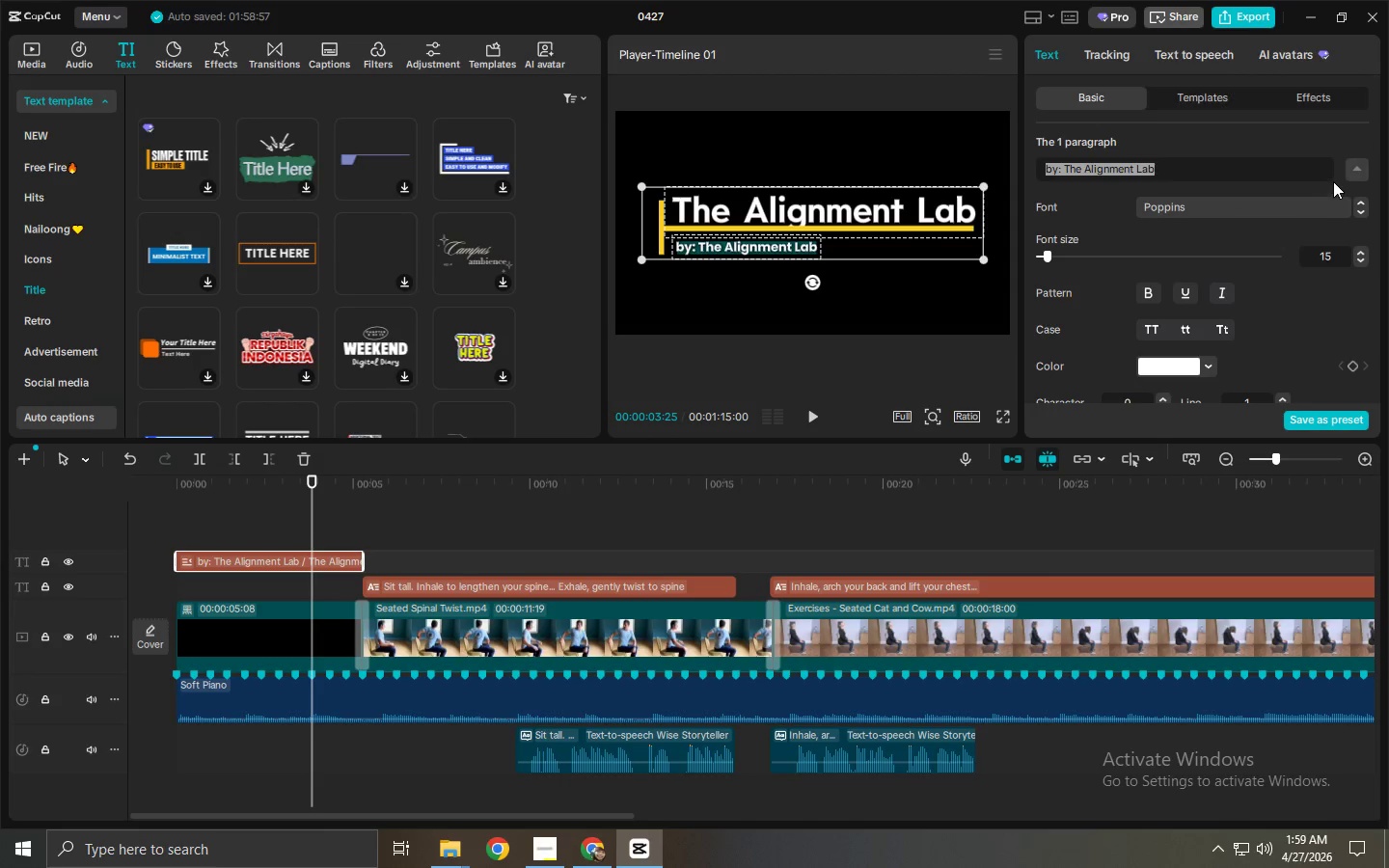 
left_click([1353, 172])
 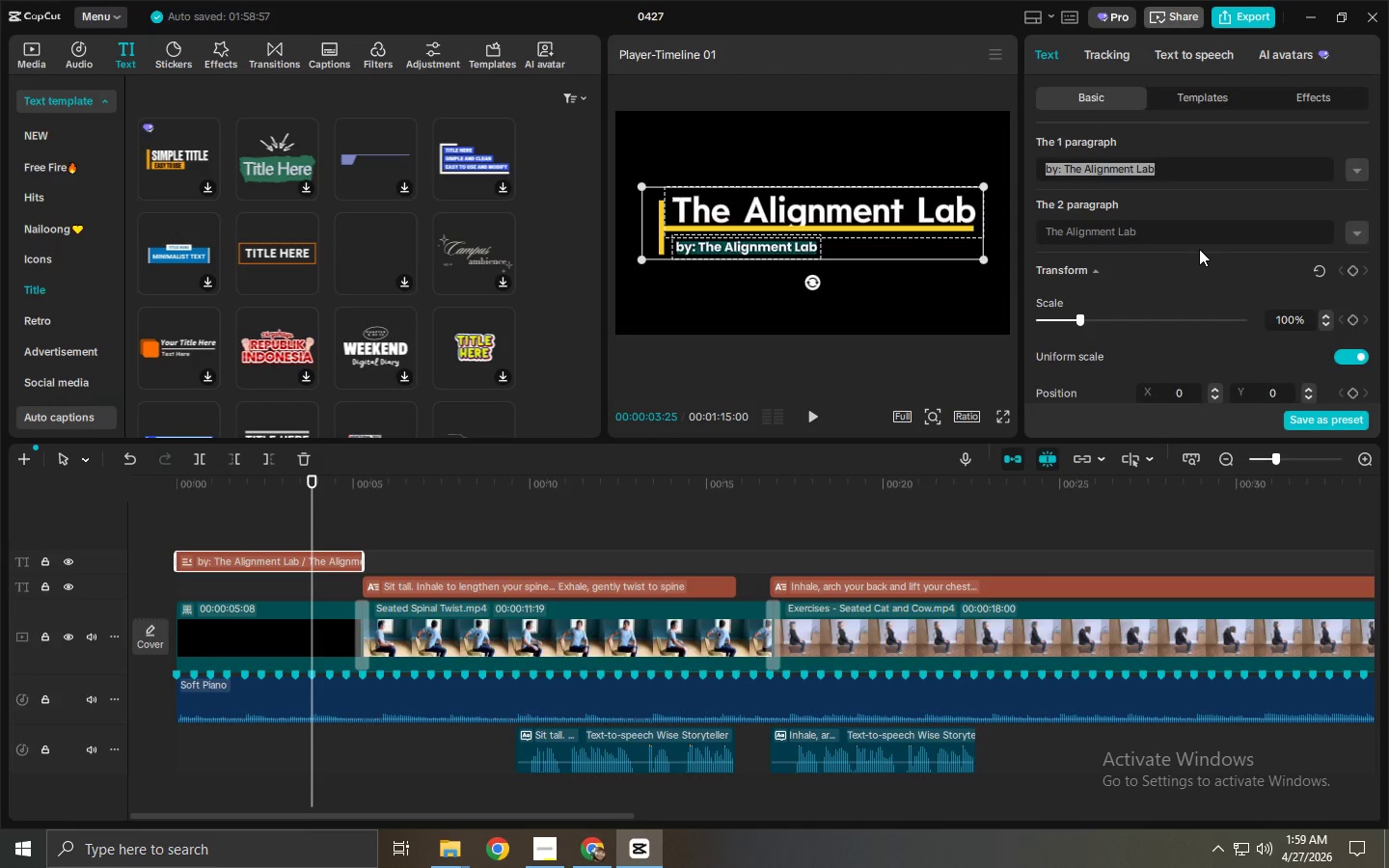 
left_click_drag(start_coordinate=[1177, 236], to_coordinate=[1015, 235])
 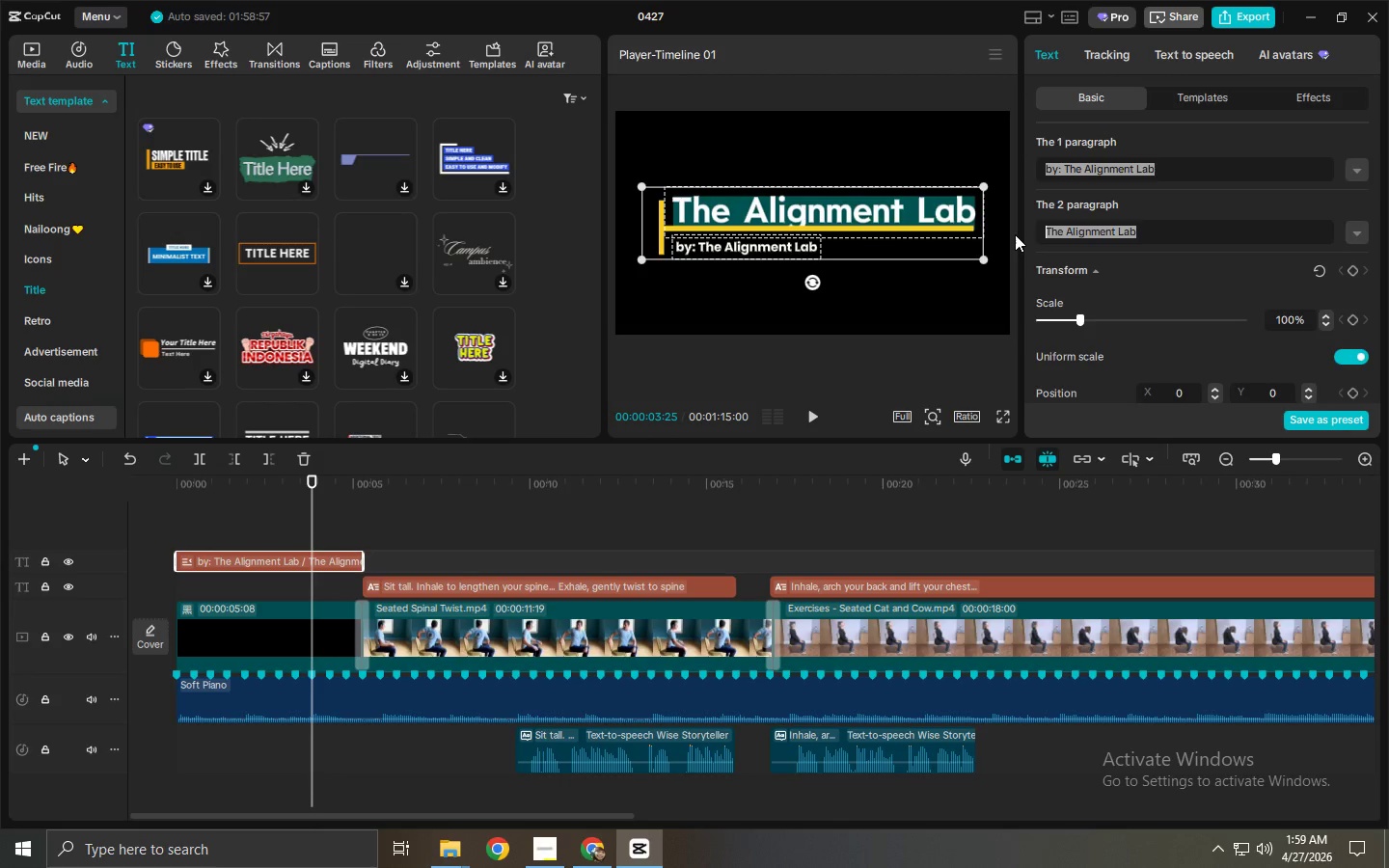 
type(Seated Pilae)
key(Backspace)
type(tes Quick Fix)
 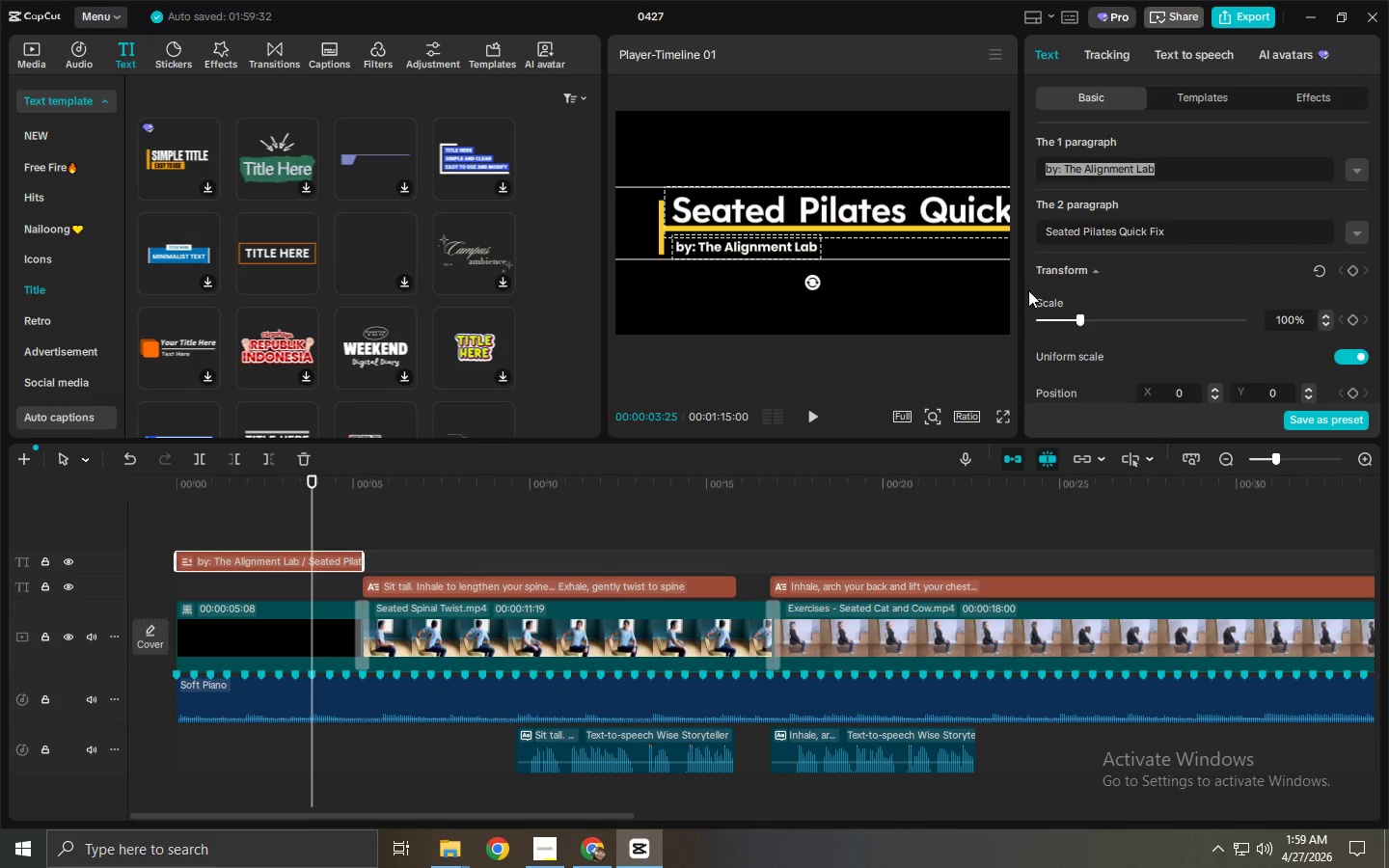 
left_click([885, 363])
 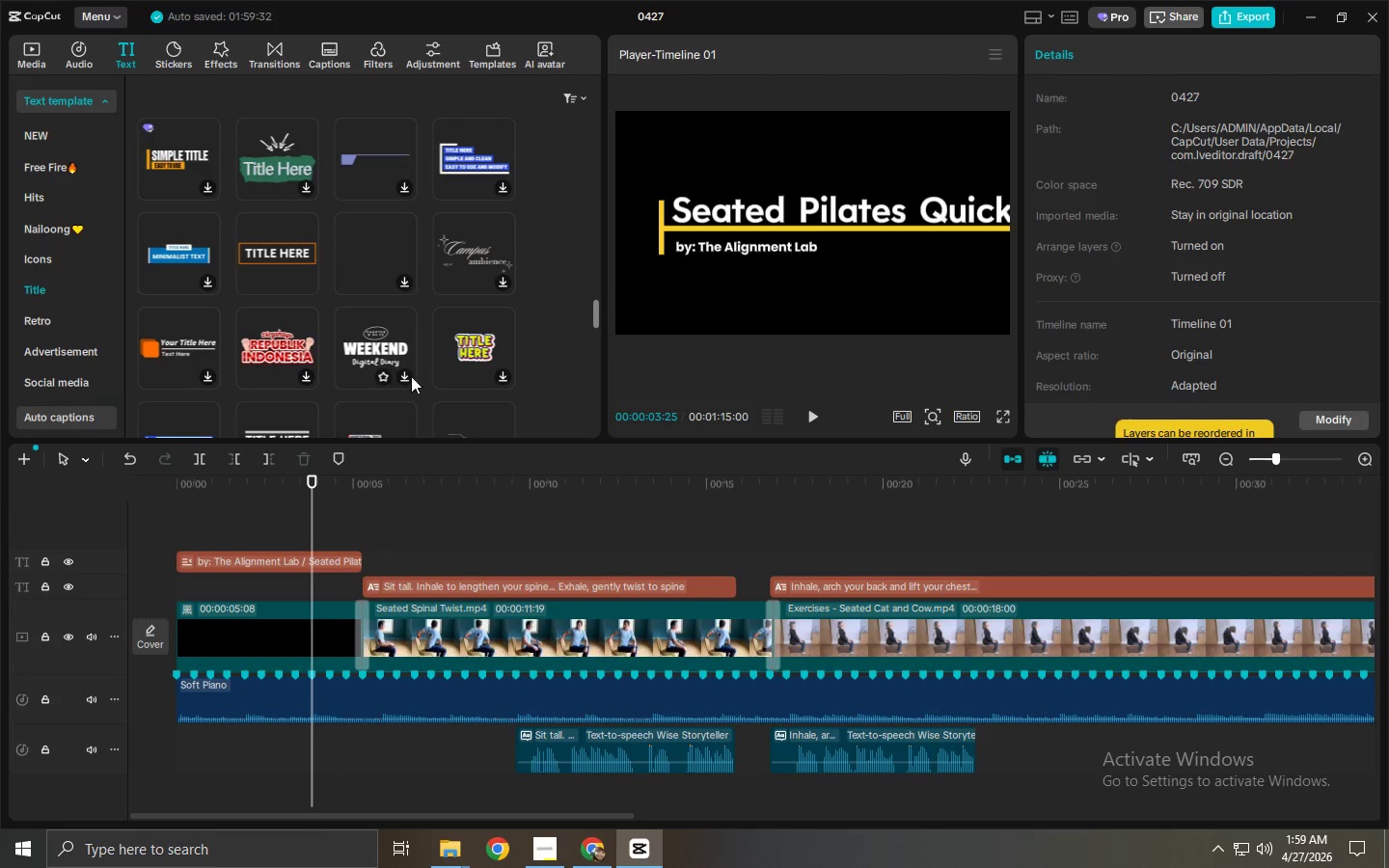 
left_click([794, 229])
 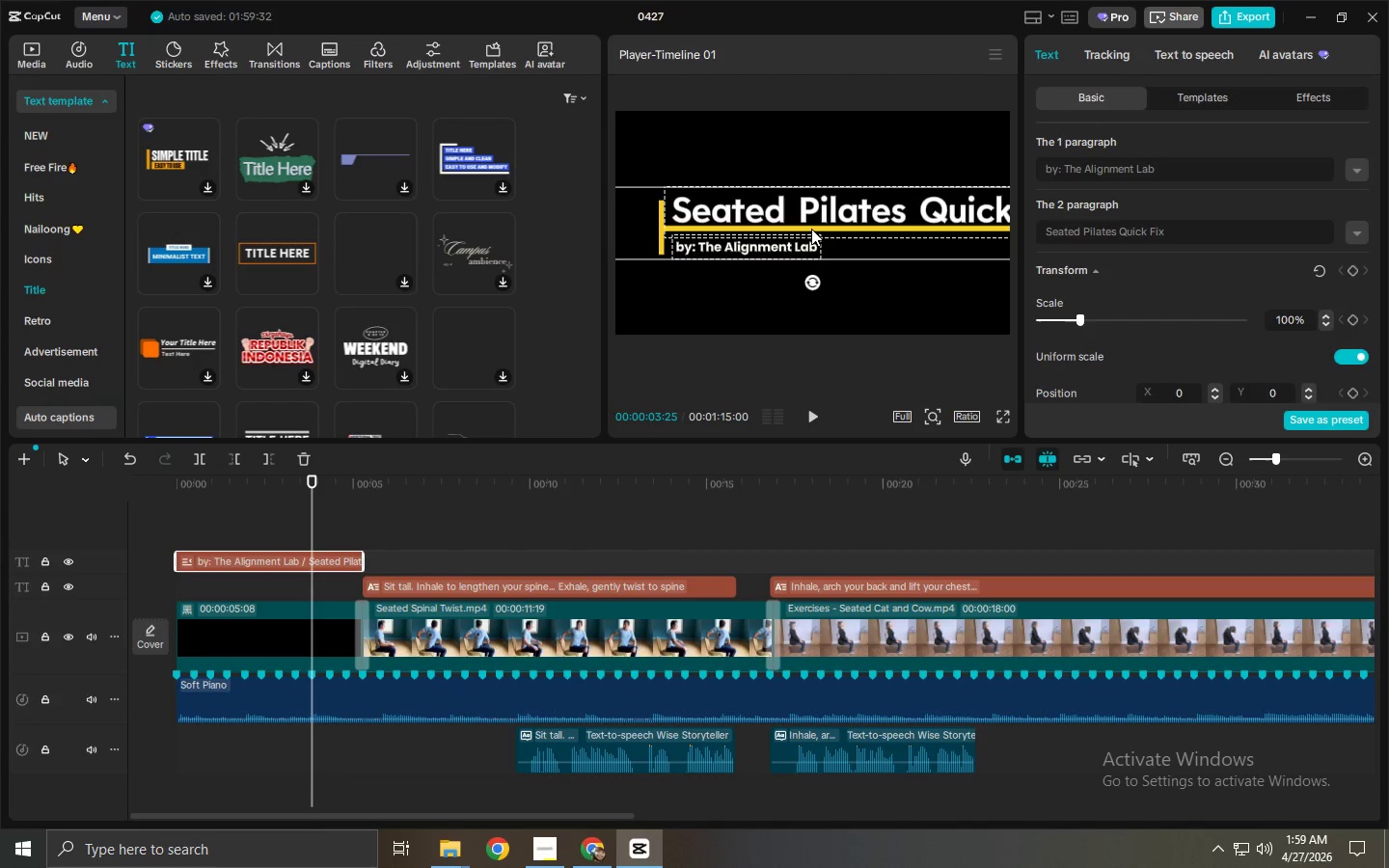 
left_click_drag(start_coordinate=[862, 221], to_coordinate=[804, 221])
 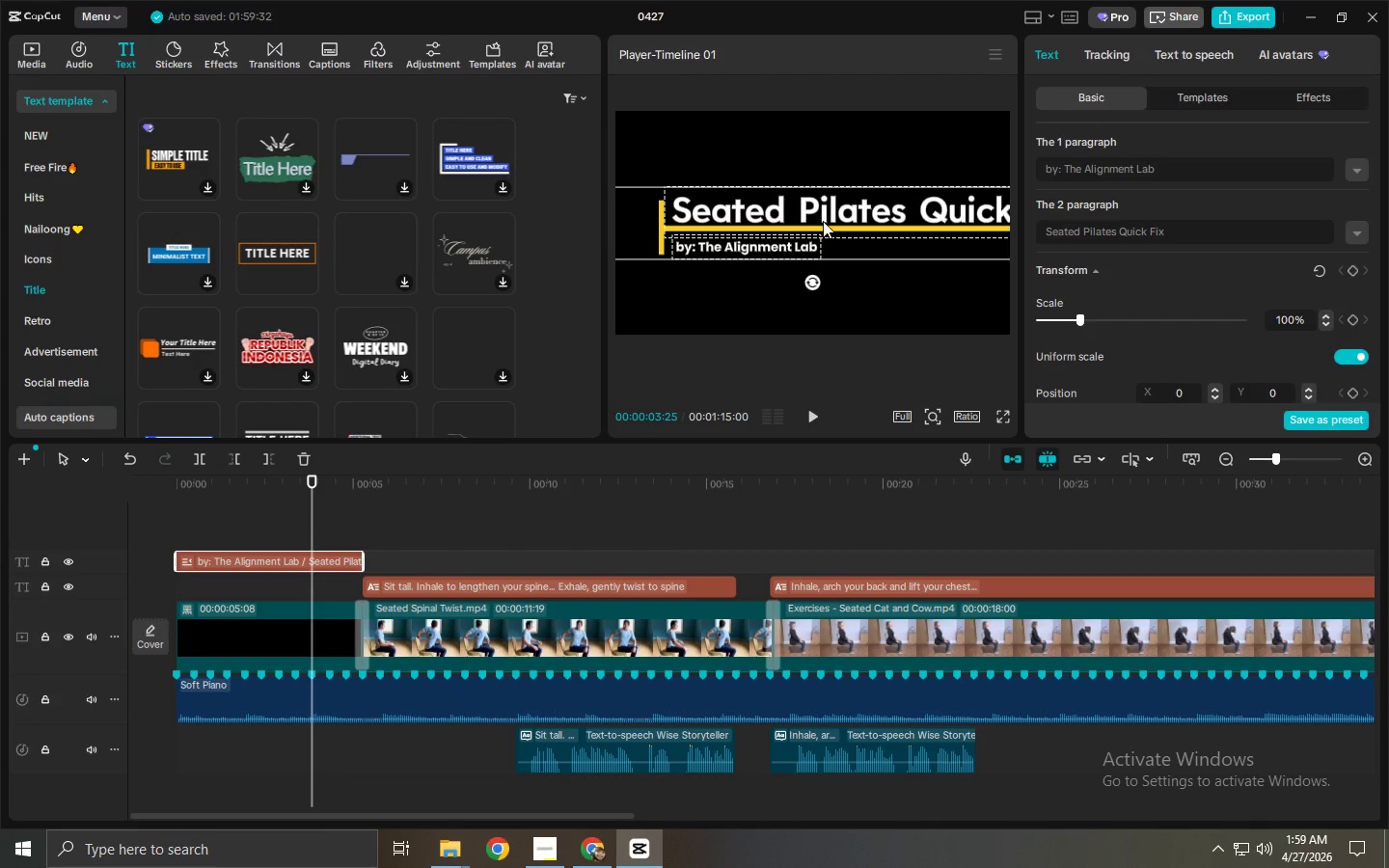 
left_click_drag(start_coordinate=[823, 221], to_coordinate=[768, 222])
 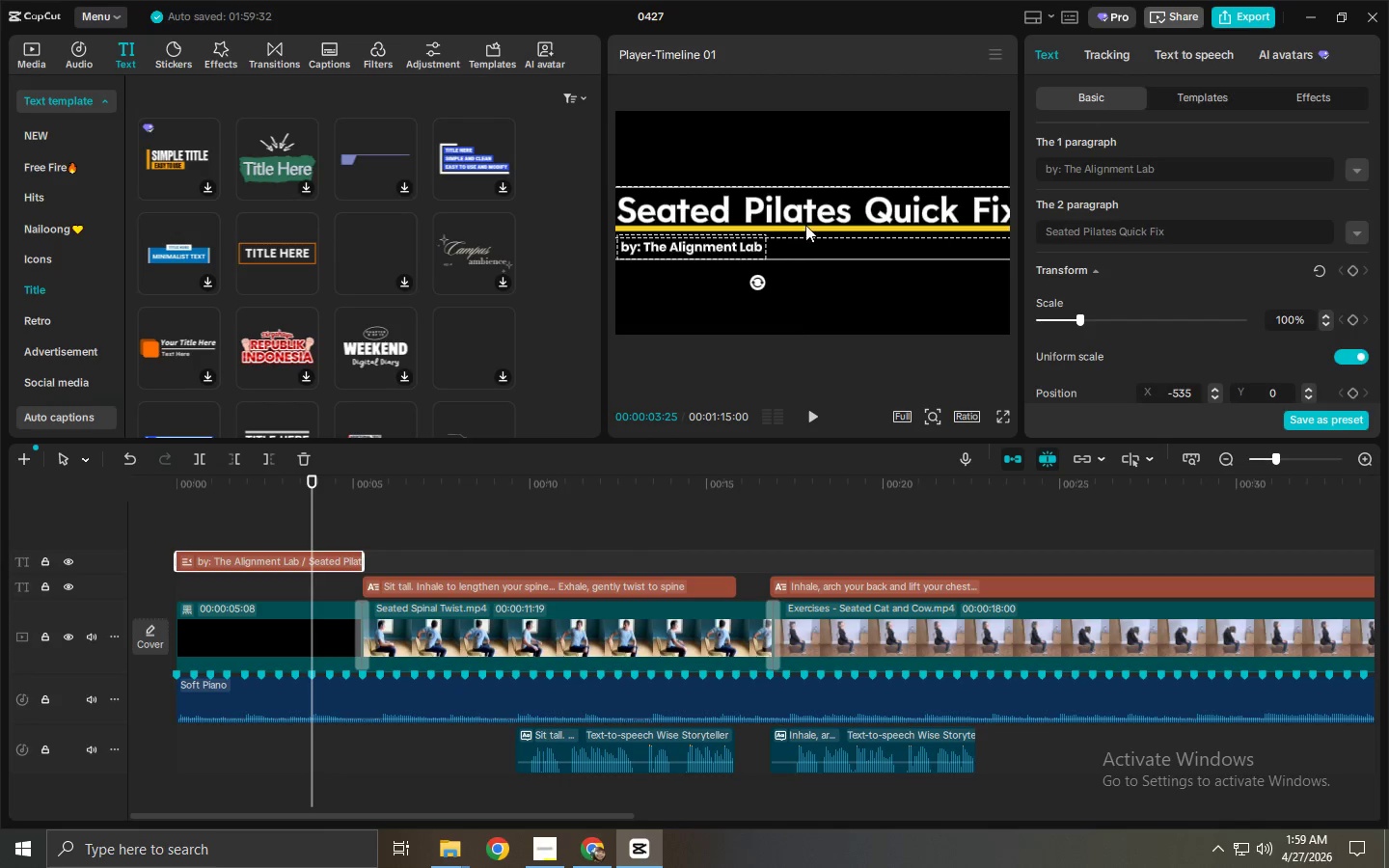 
left_click_drag(start_coordinate=[812, 225], to_coordinate=[825, 224])
 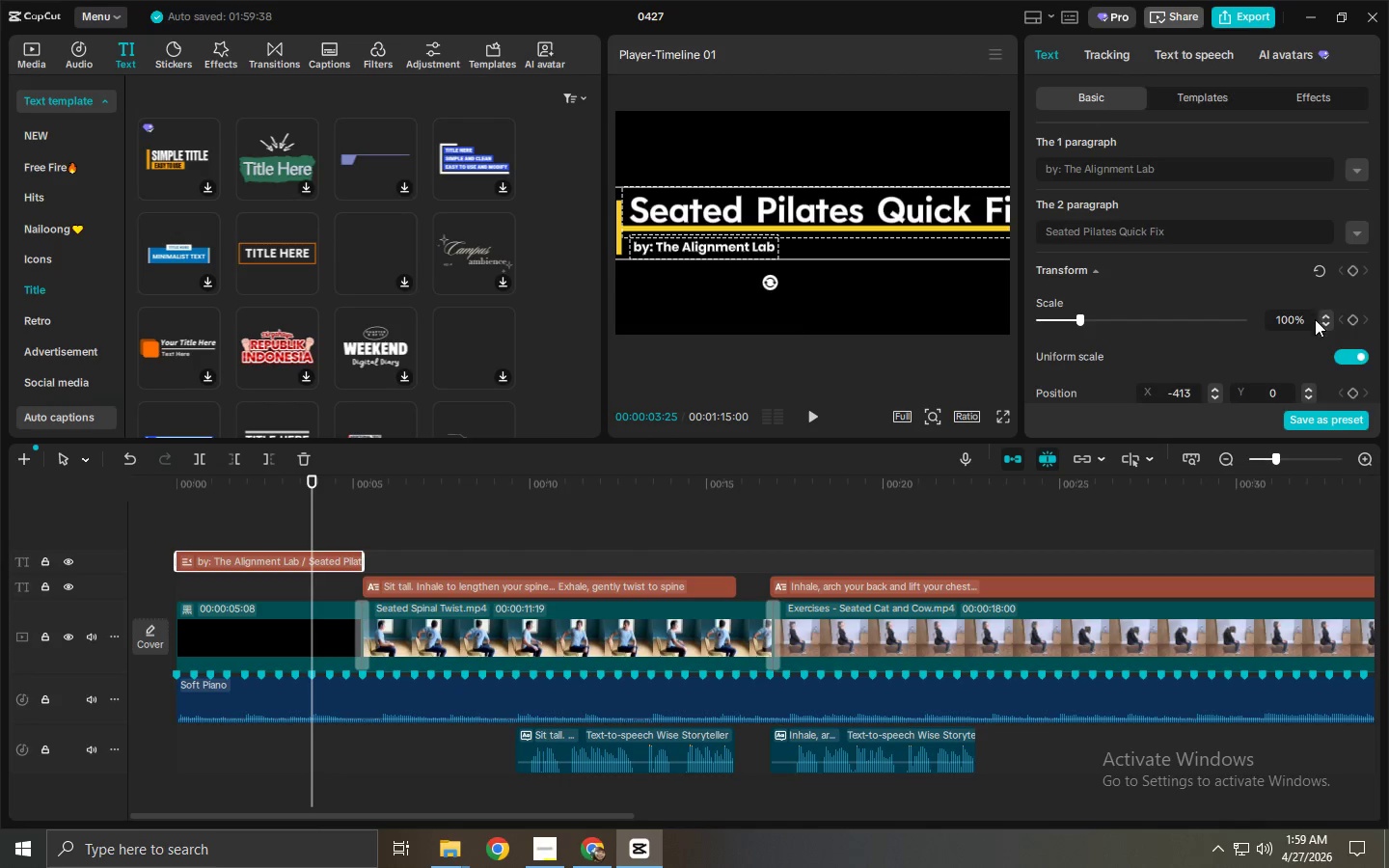 
left_click_drag(start_coordinate=[1076, 322], to_coordinate=[1071, 320])
 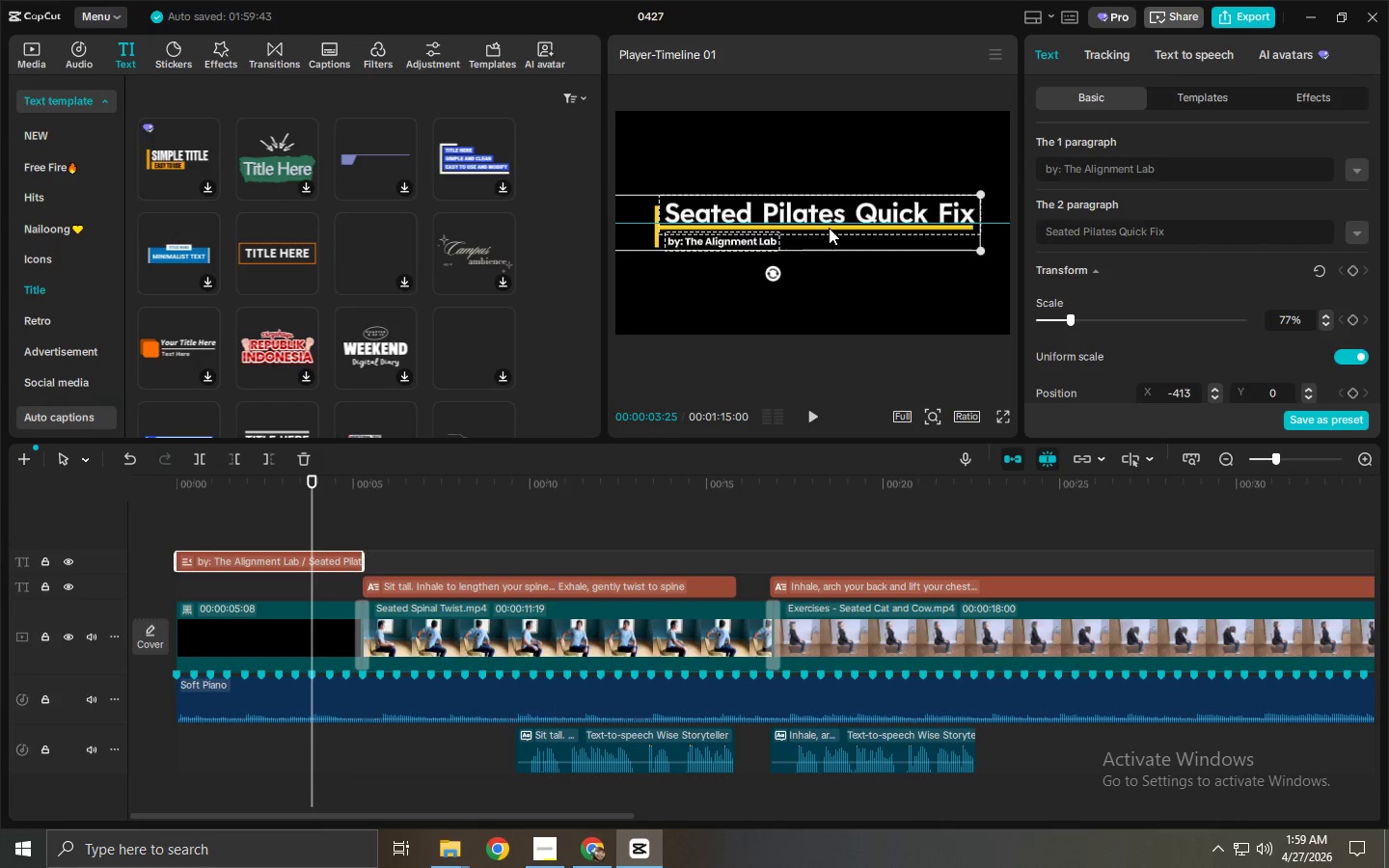 
left_click_drag(start_coordinate=[240, 487], to_coordinate=[117, 500])
 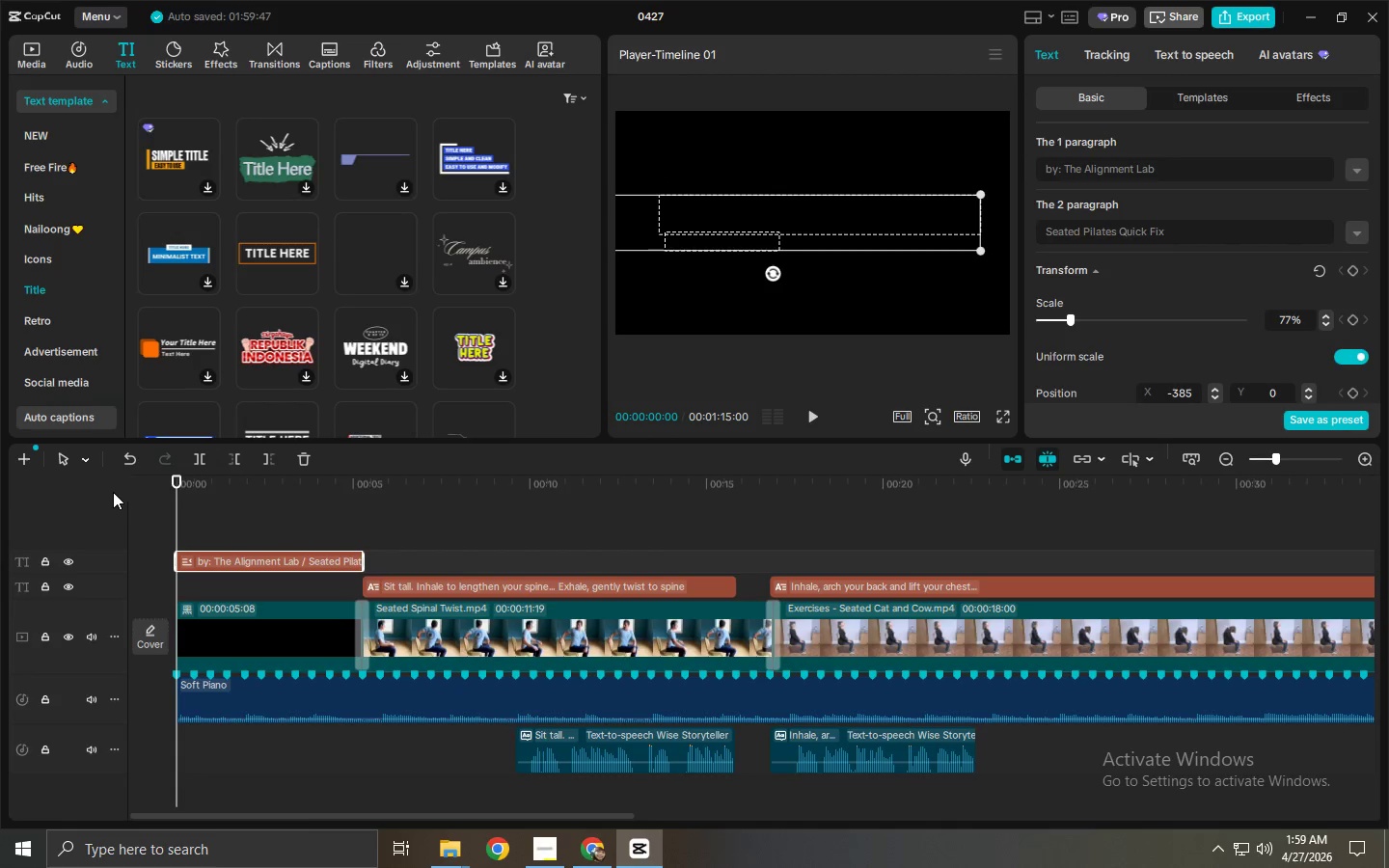 
key(Space)
 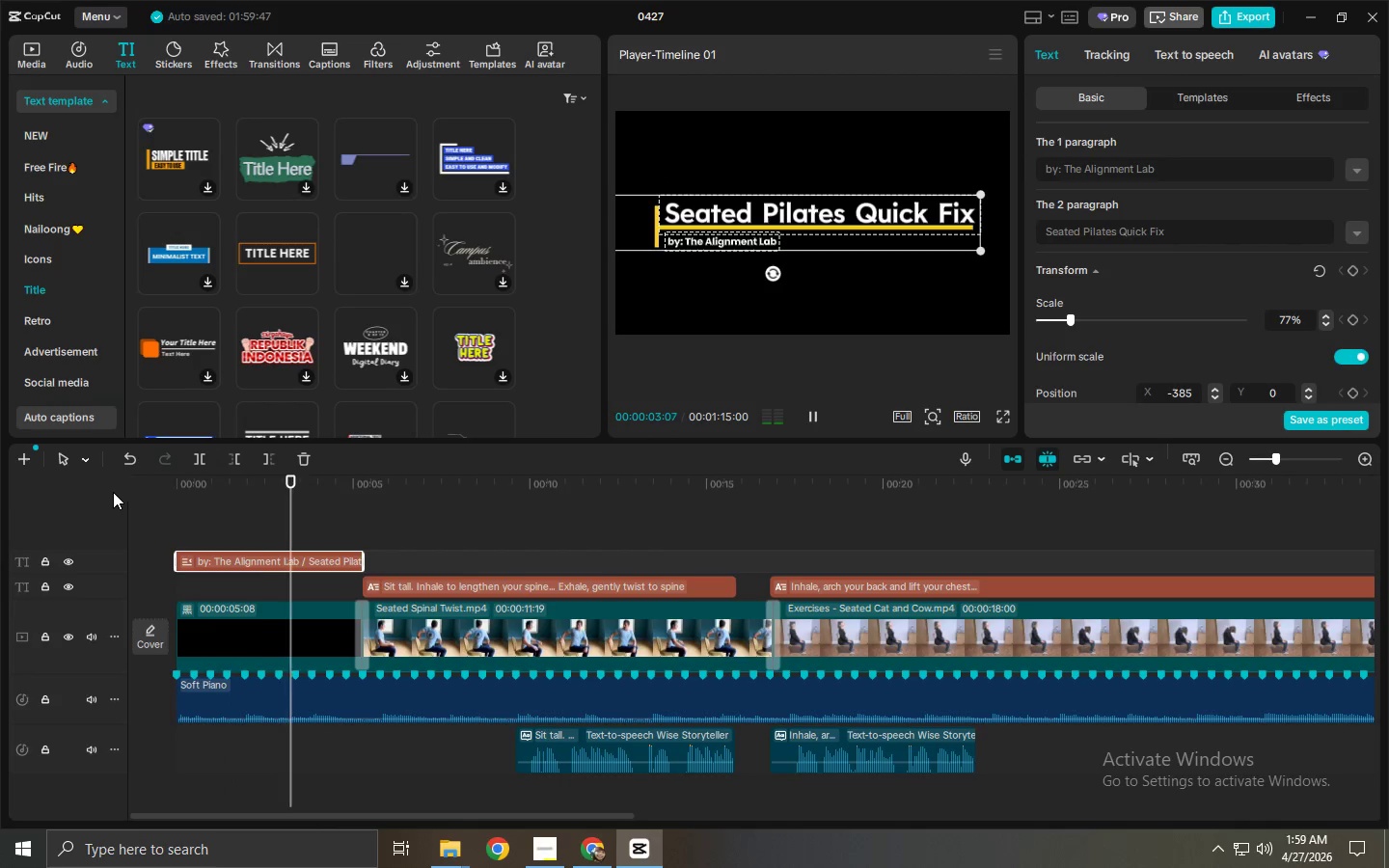 
double_click([481, 629])
 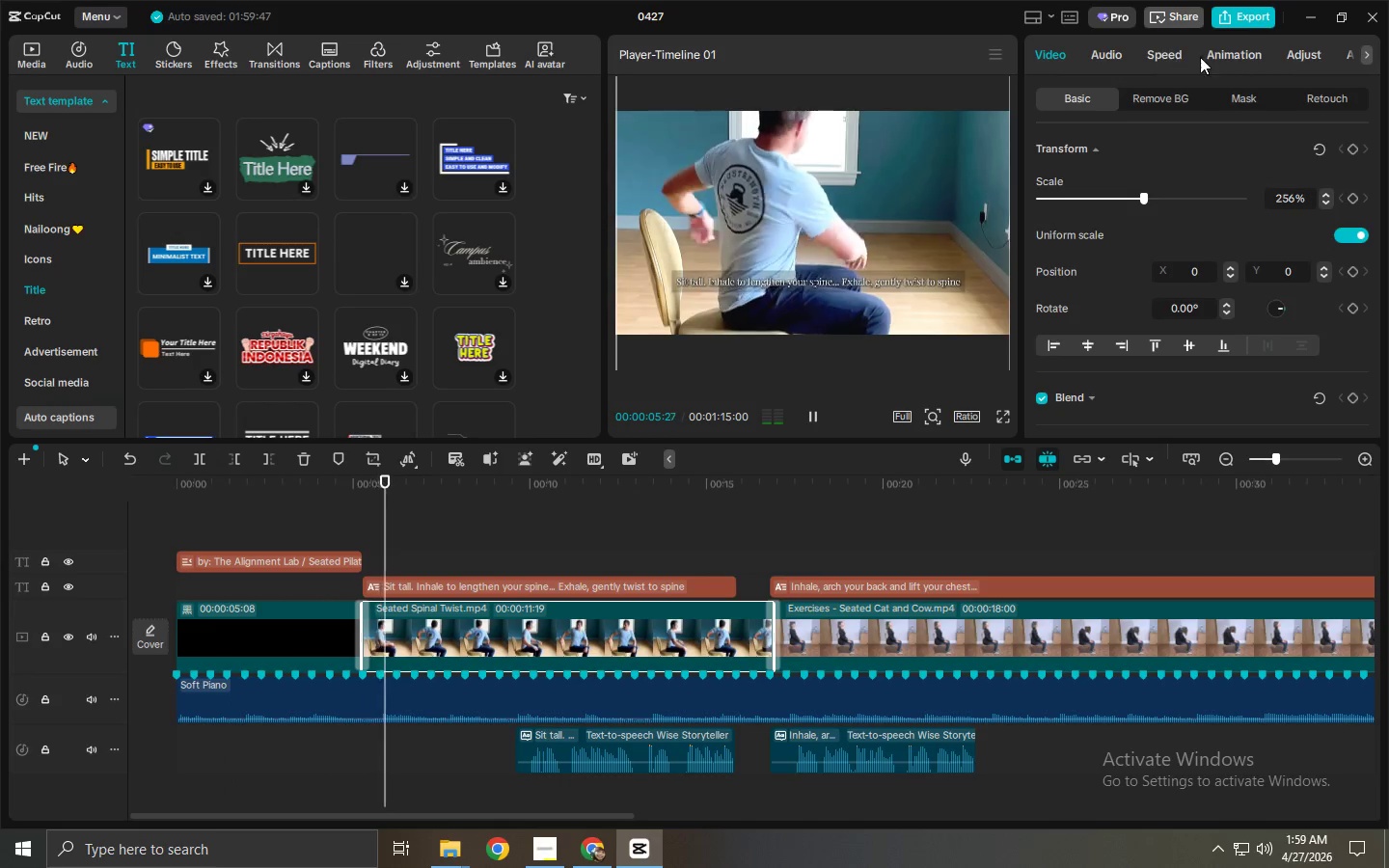 
left_click([1231, 56])
 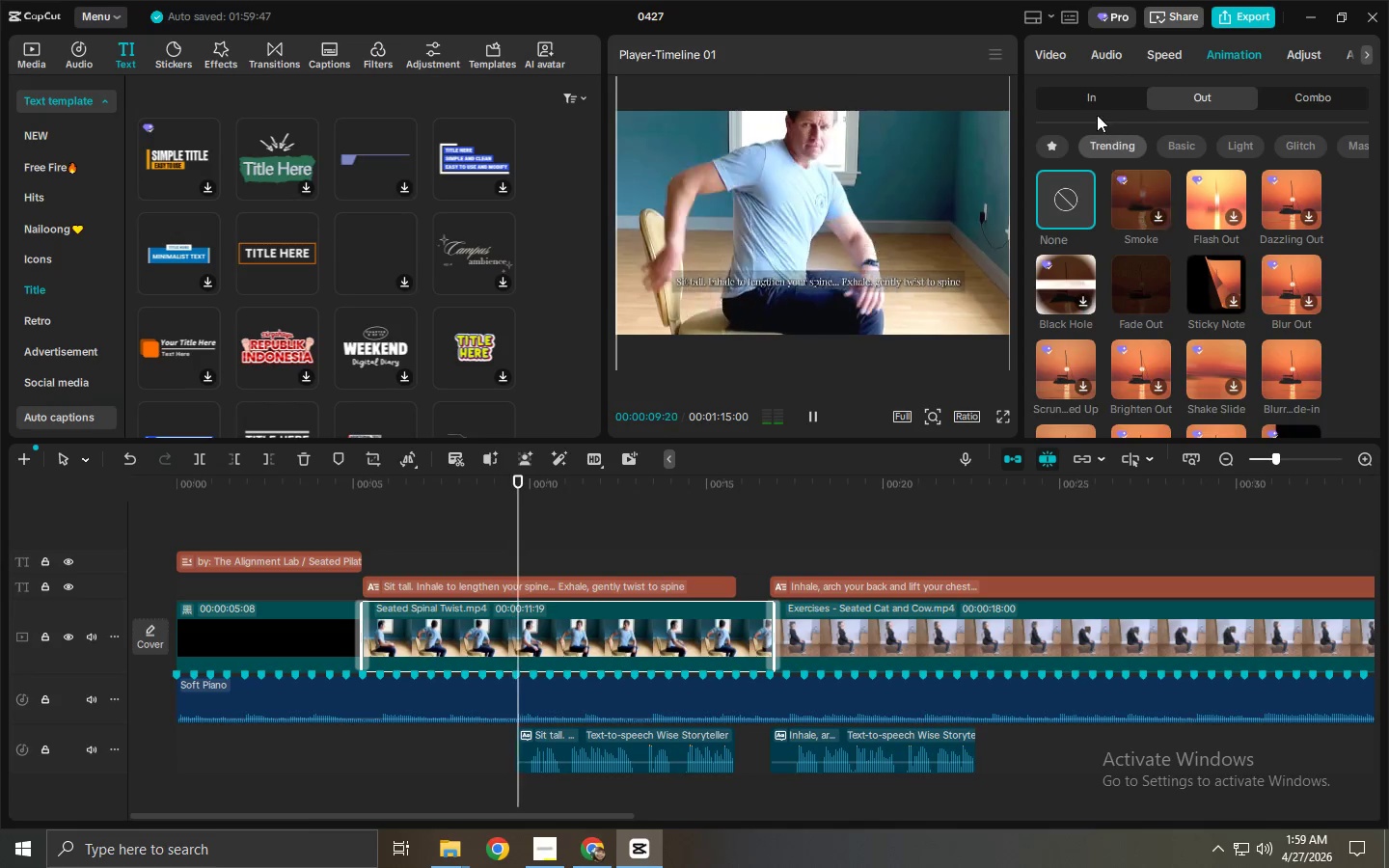 
left_click([1126, 275])
 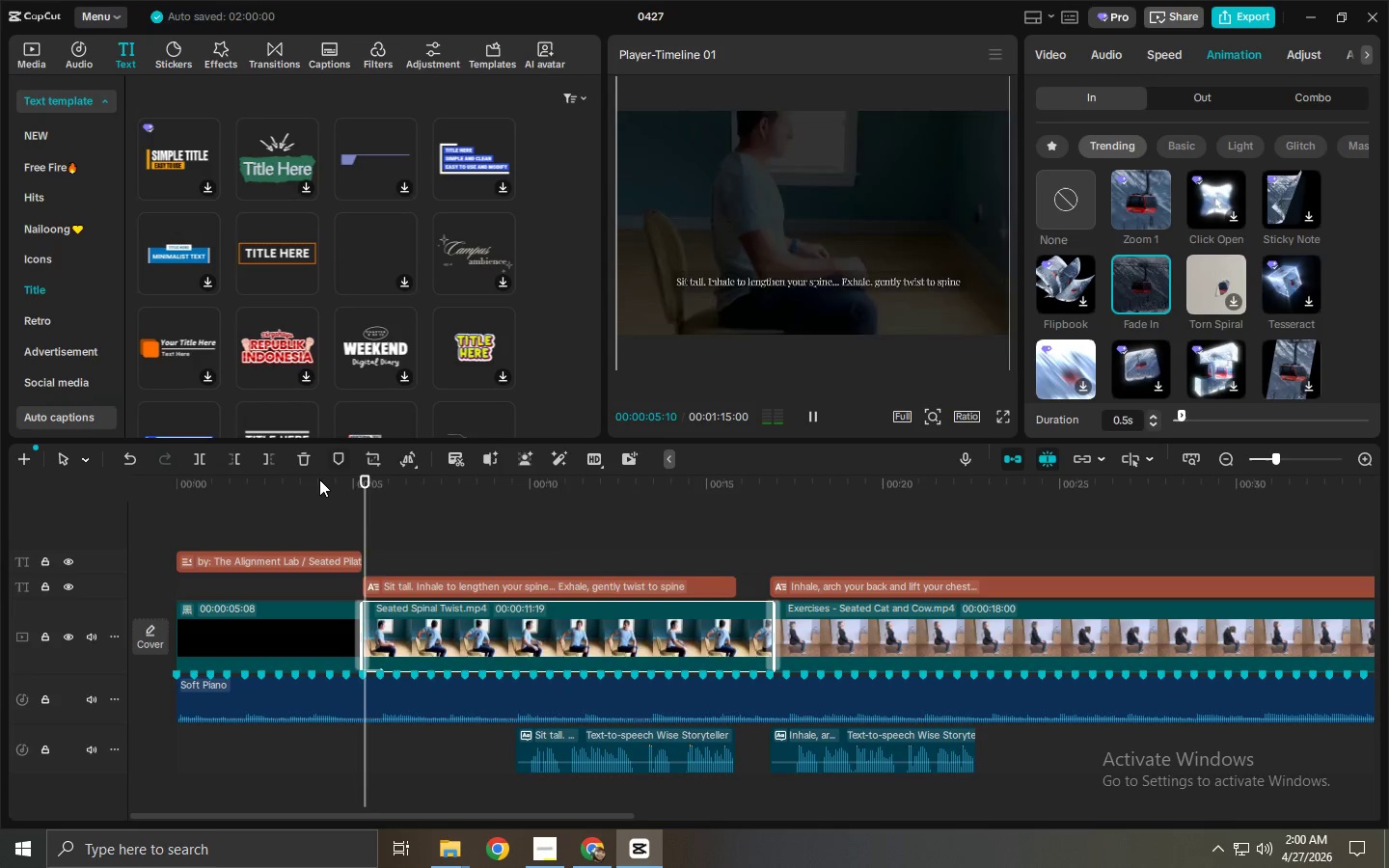 
left_click_drag(start_coordinate=[323, 483], to_coordinate=[130, 499])
 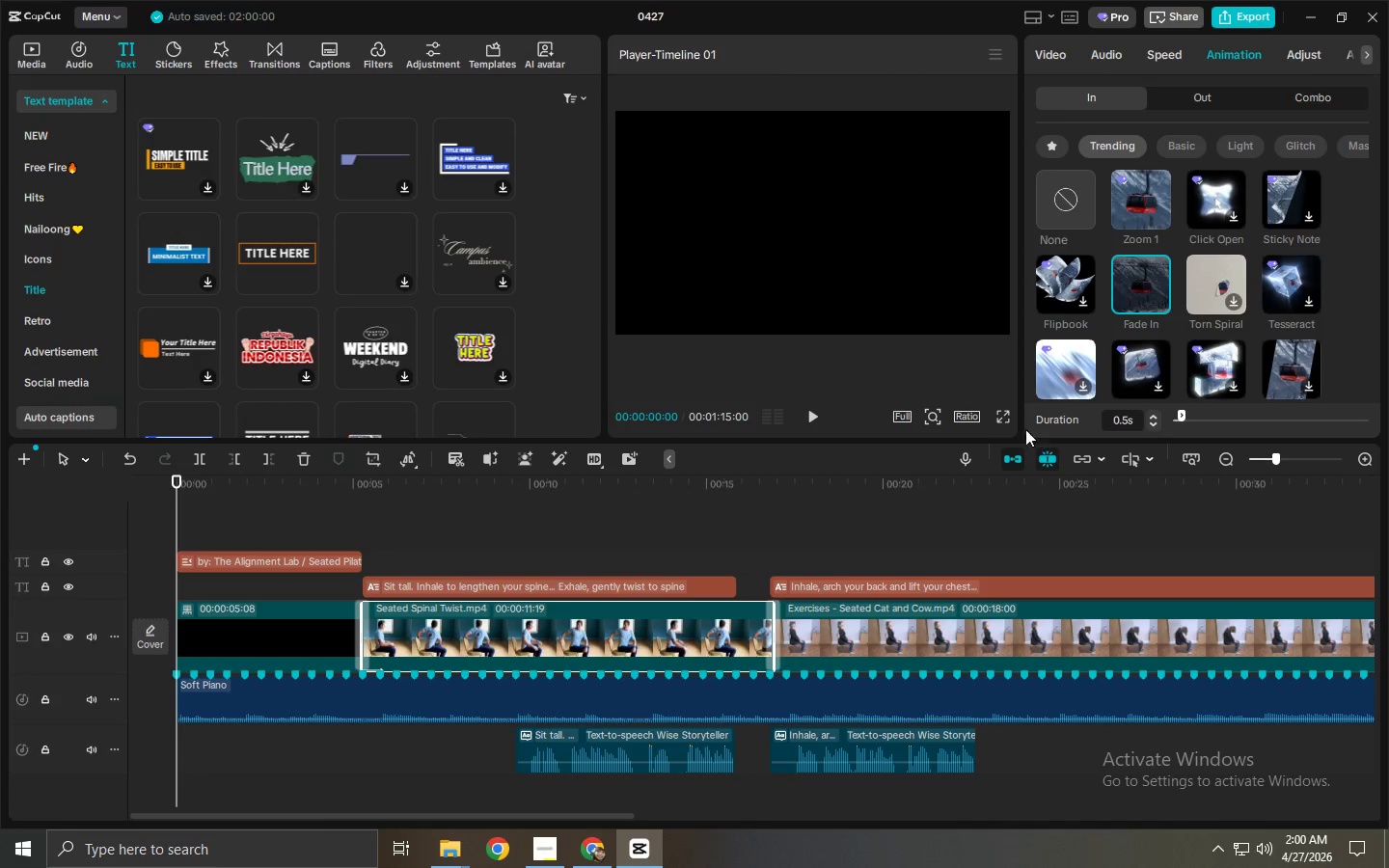 
left_click([1007, 420])
 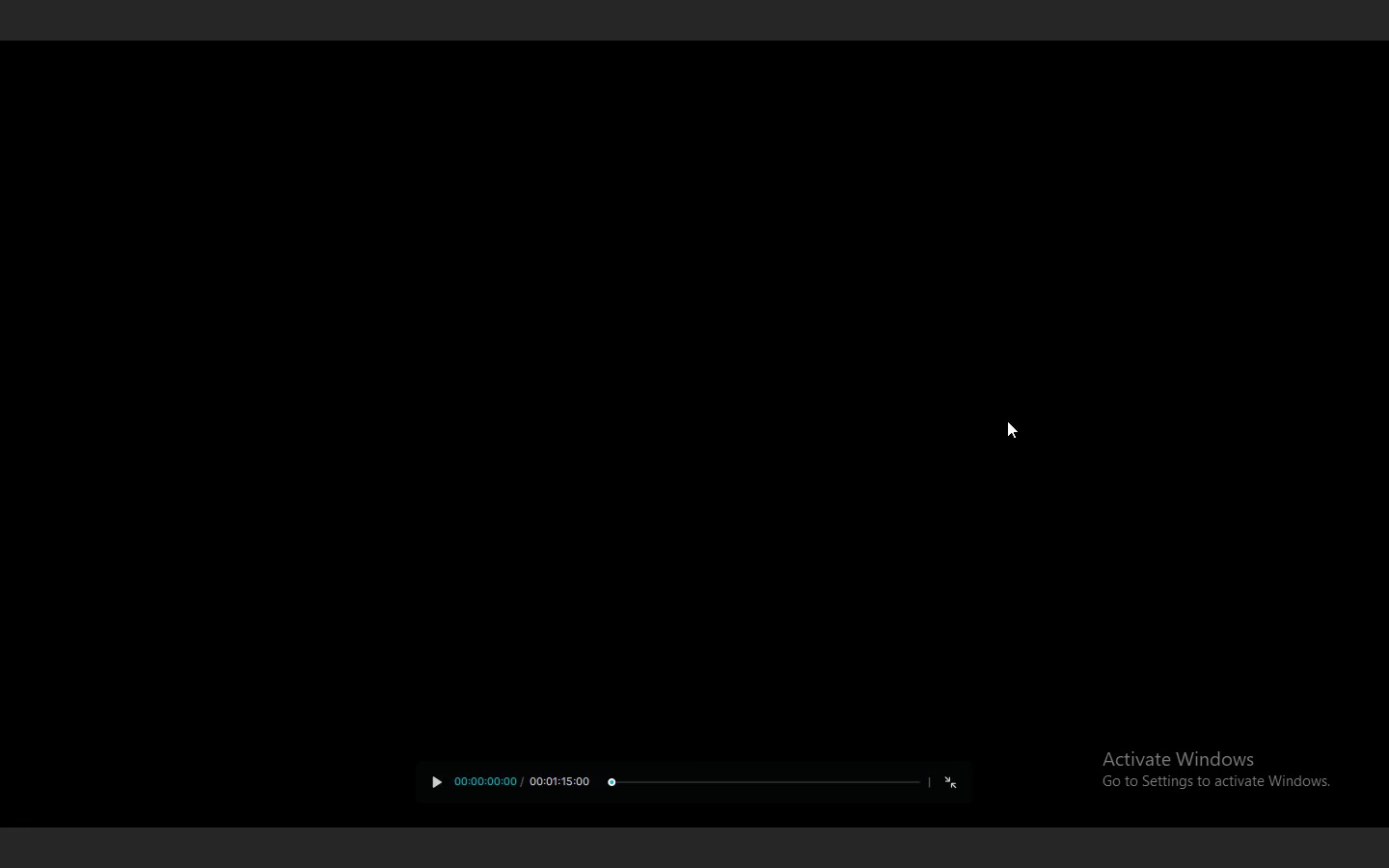 
key(Space)
 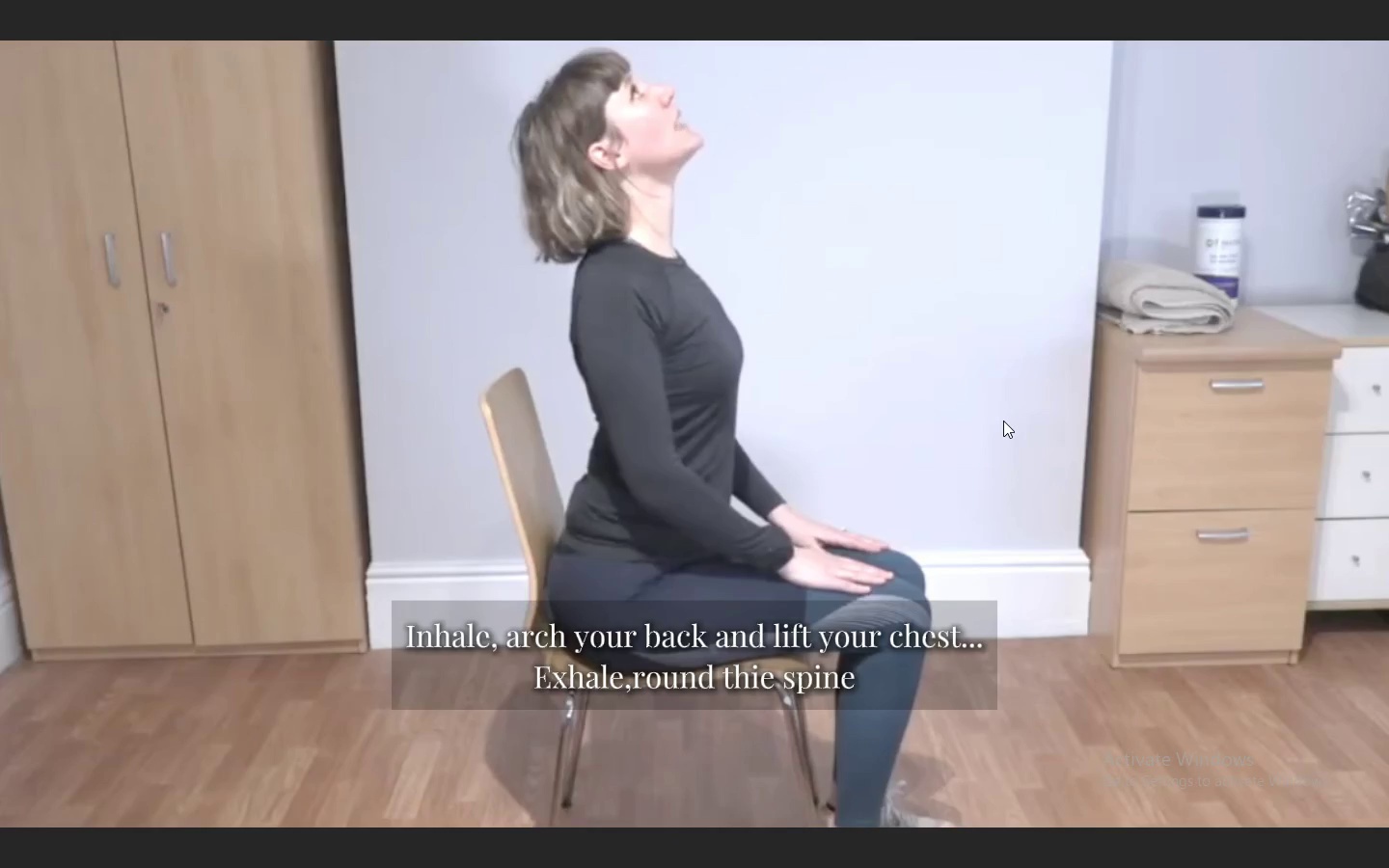 
wait(24.11)
 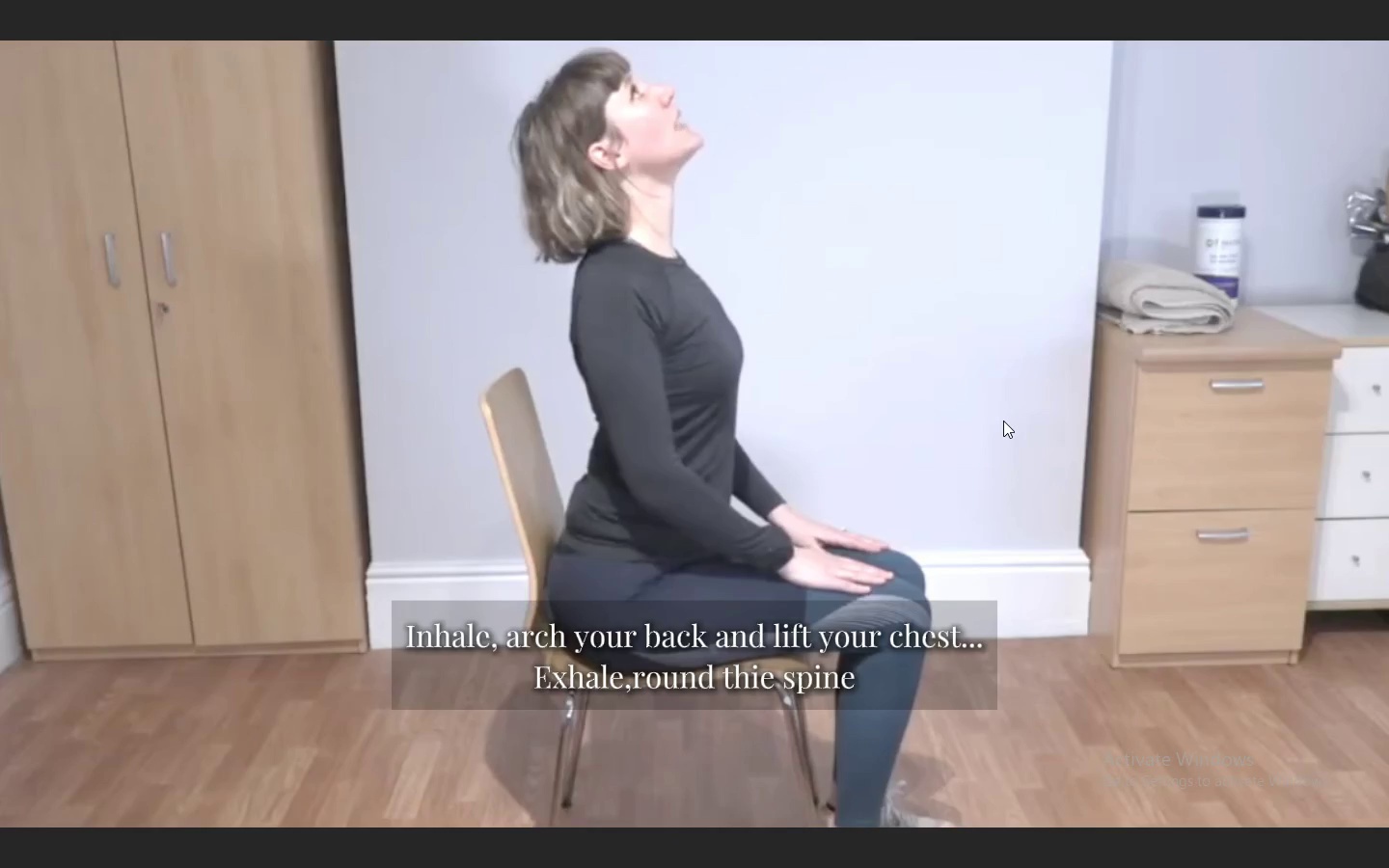 
key(Escape)
 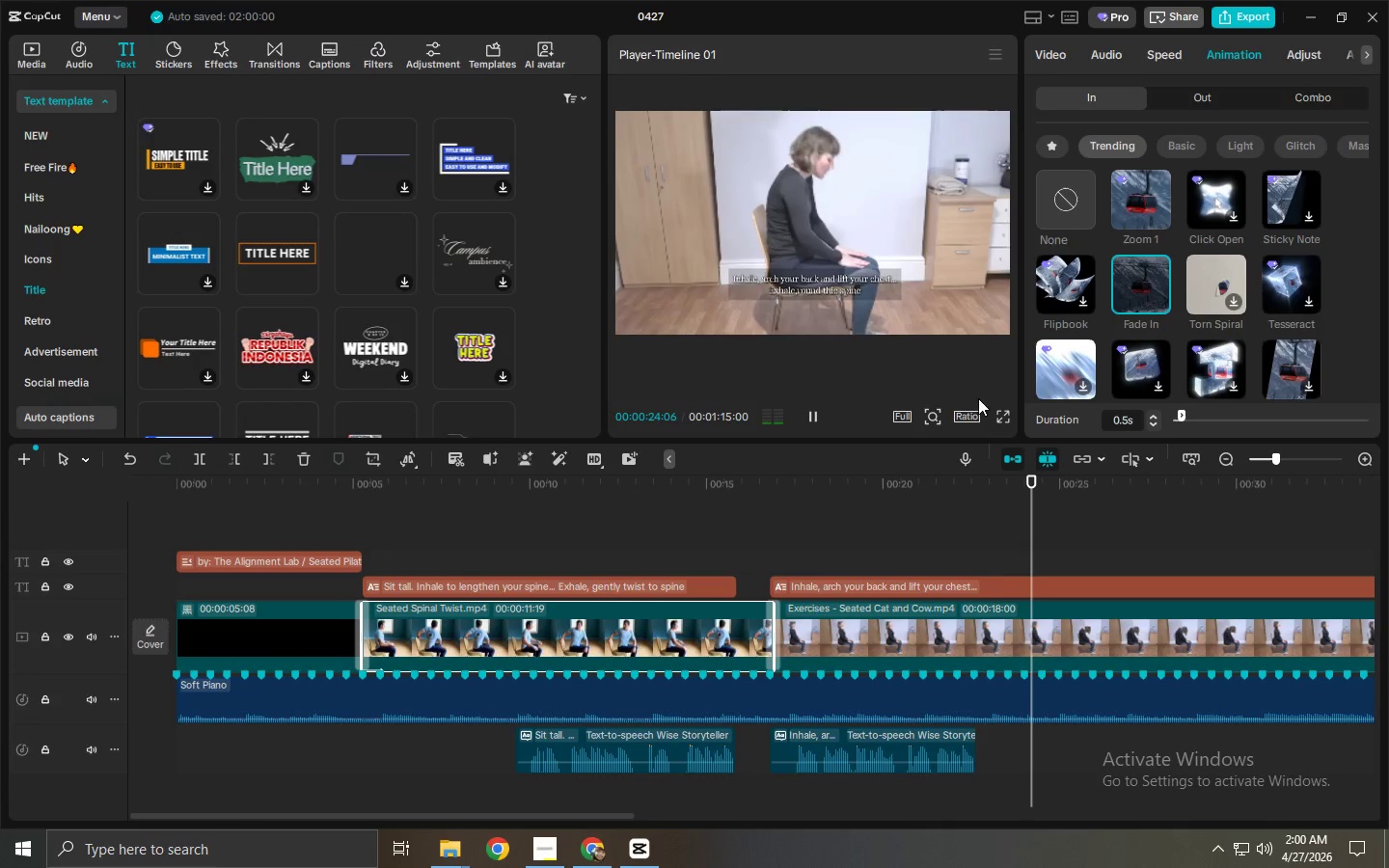 
key(Space)
 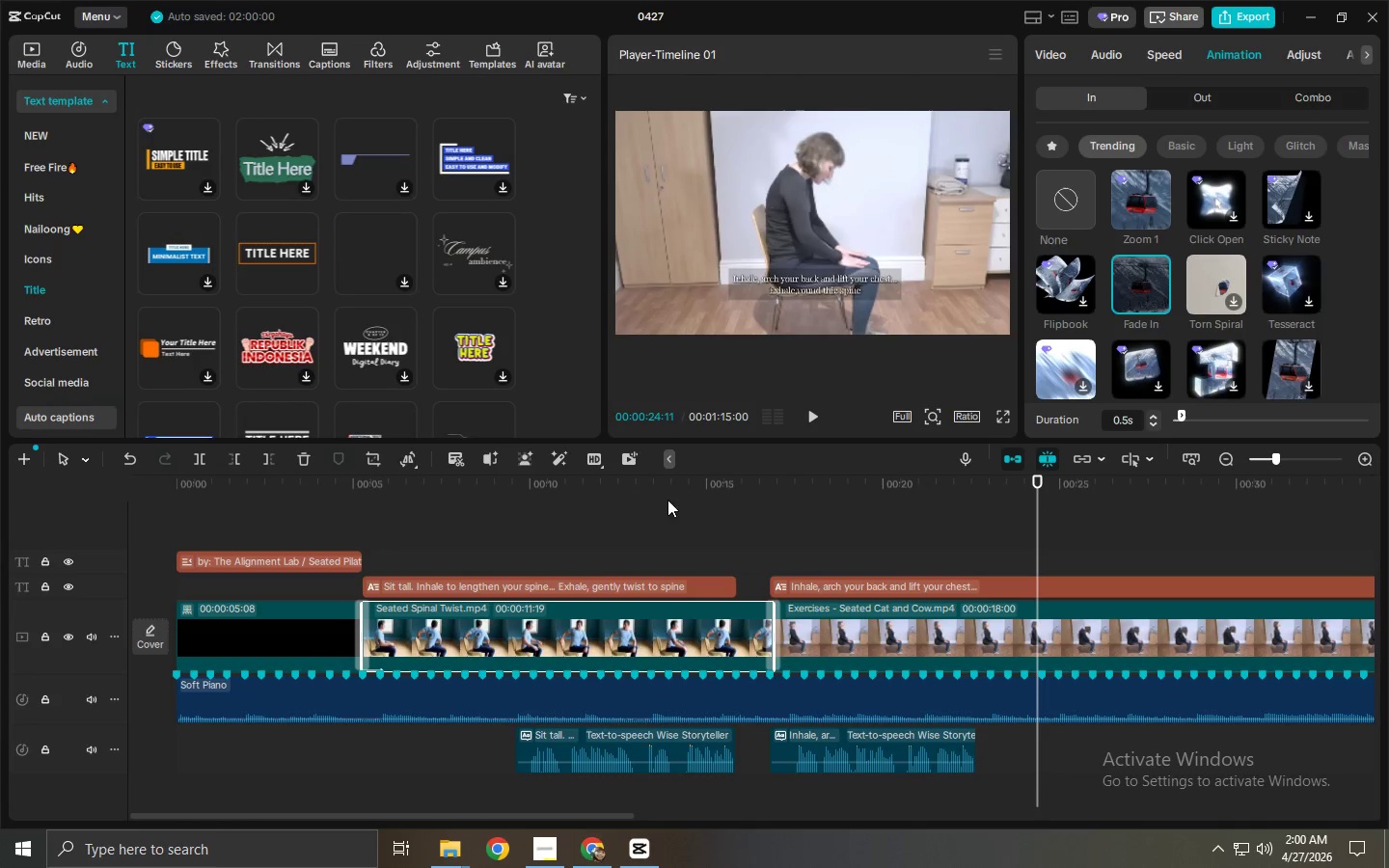 
left_click_drag(start_coordinate=[613, 499], to_coordinate=[464, 513])
 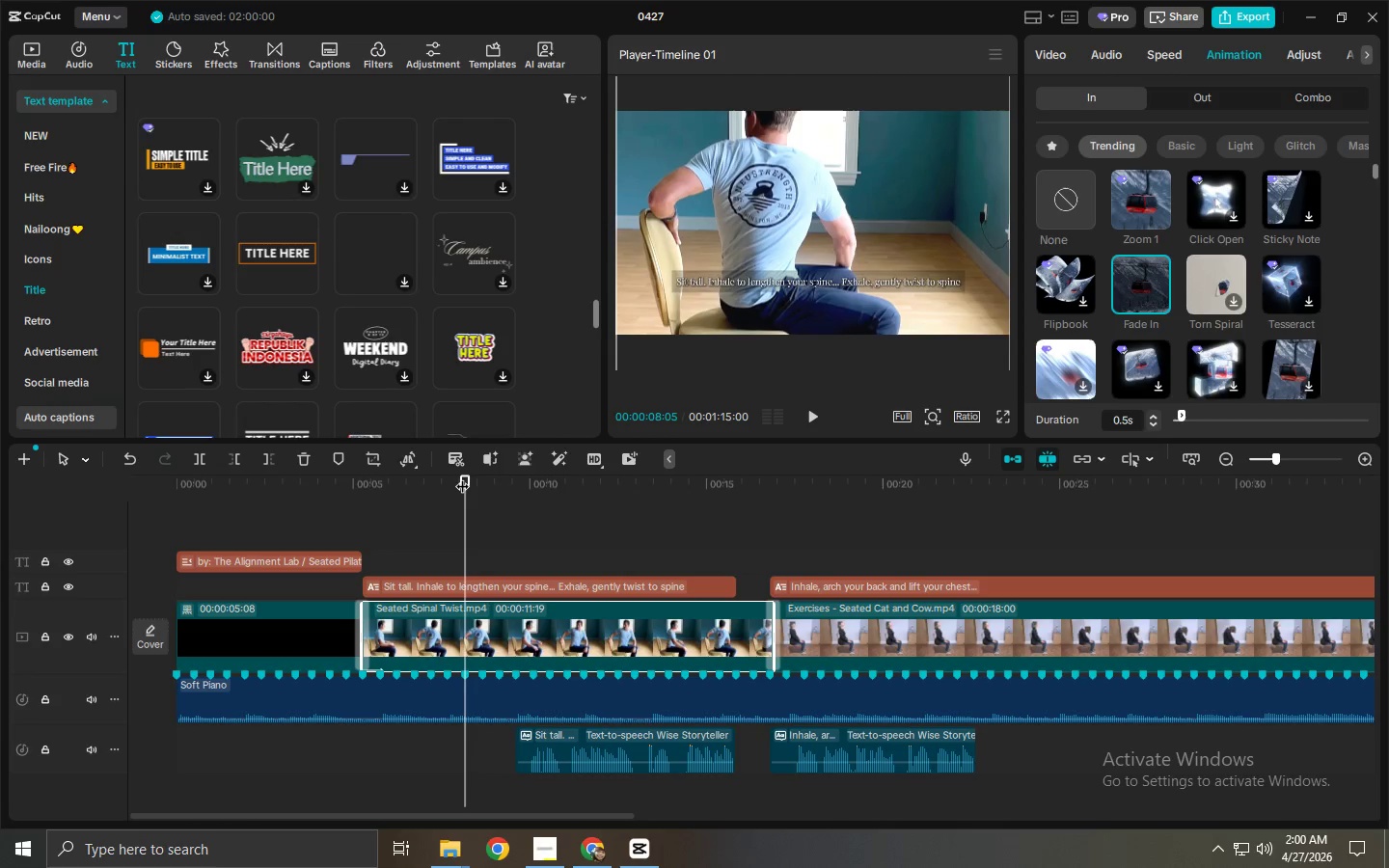 
left_click_drag(start_coordinate=[465, 479], to_coordinate=[419, 491])
 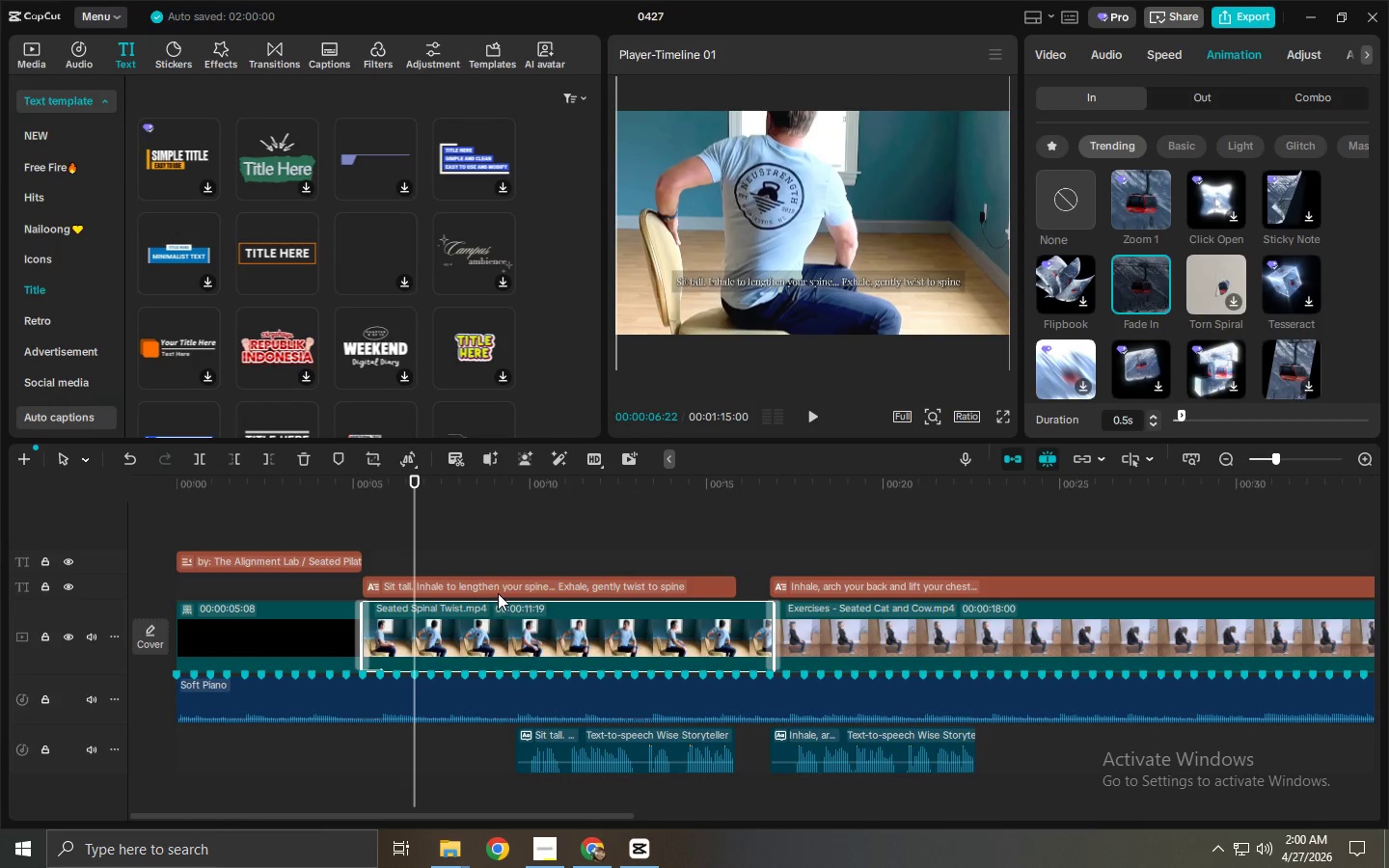 
left_click_drag(start_coordinate=[1008, 491], to_coordinate=[988, 581])
 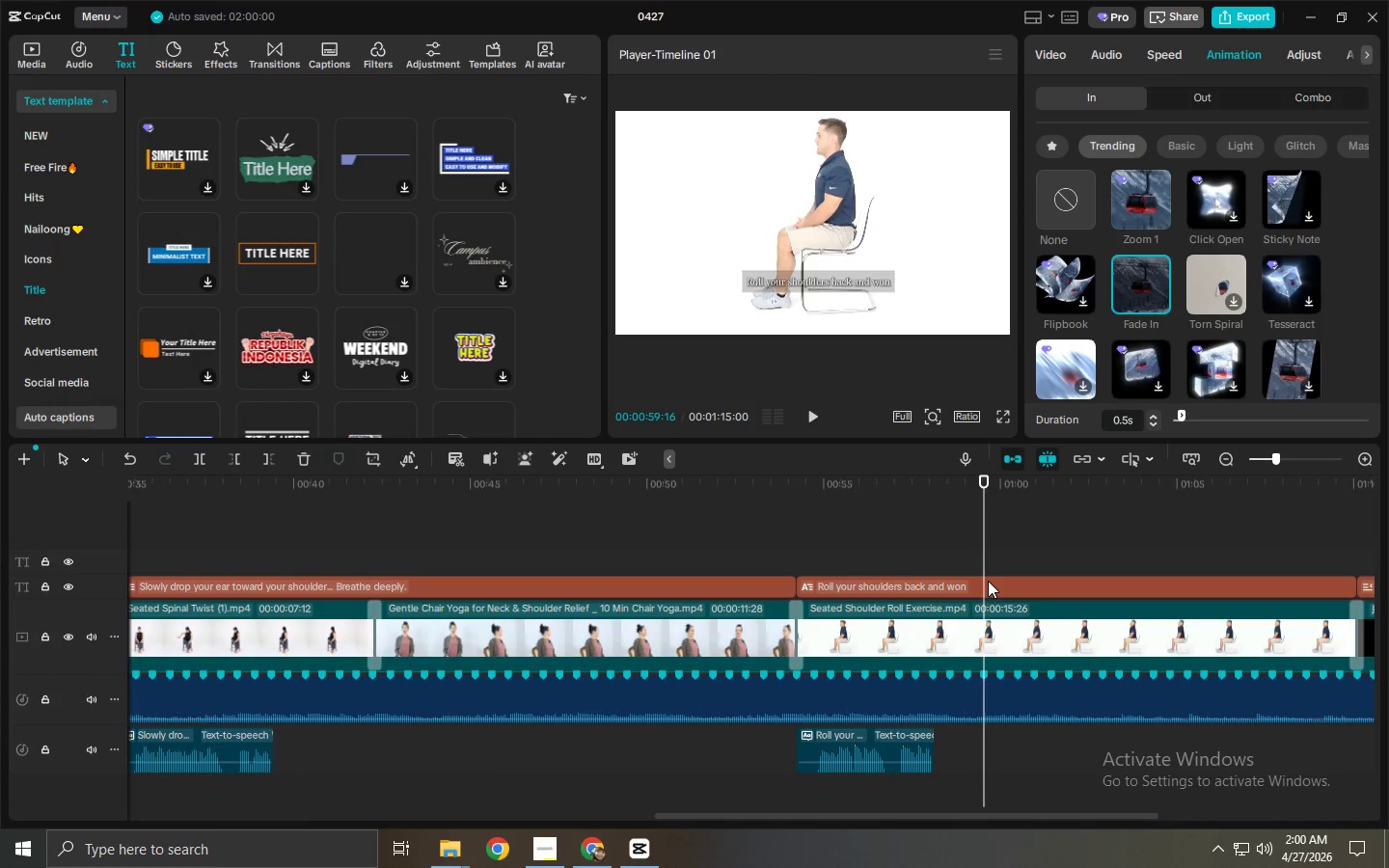 
left_click_drag(start_coordinate=[988, 581], to_coordinate=[866, 583])
 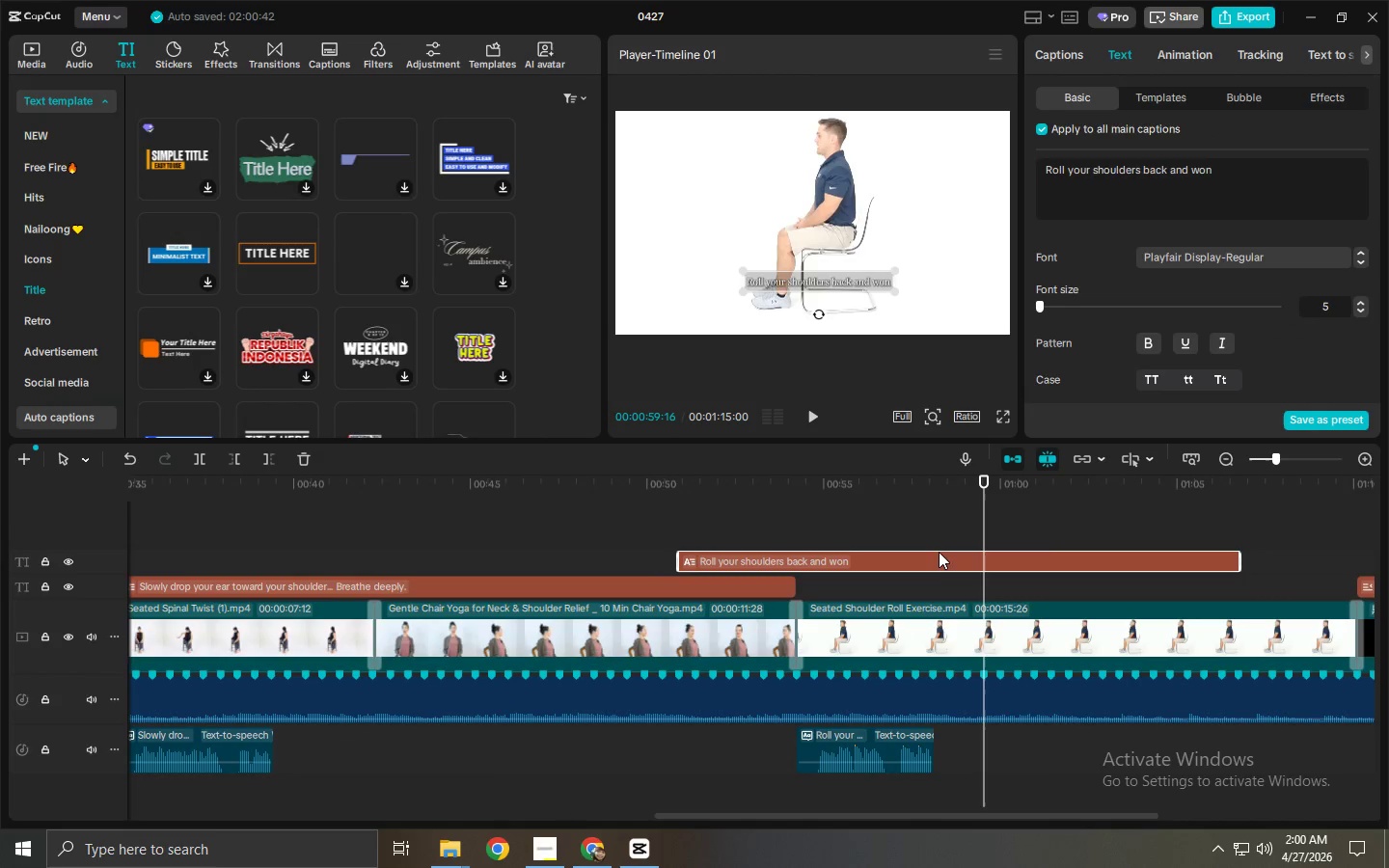 
key(Control+Z)
 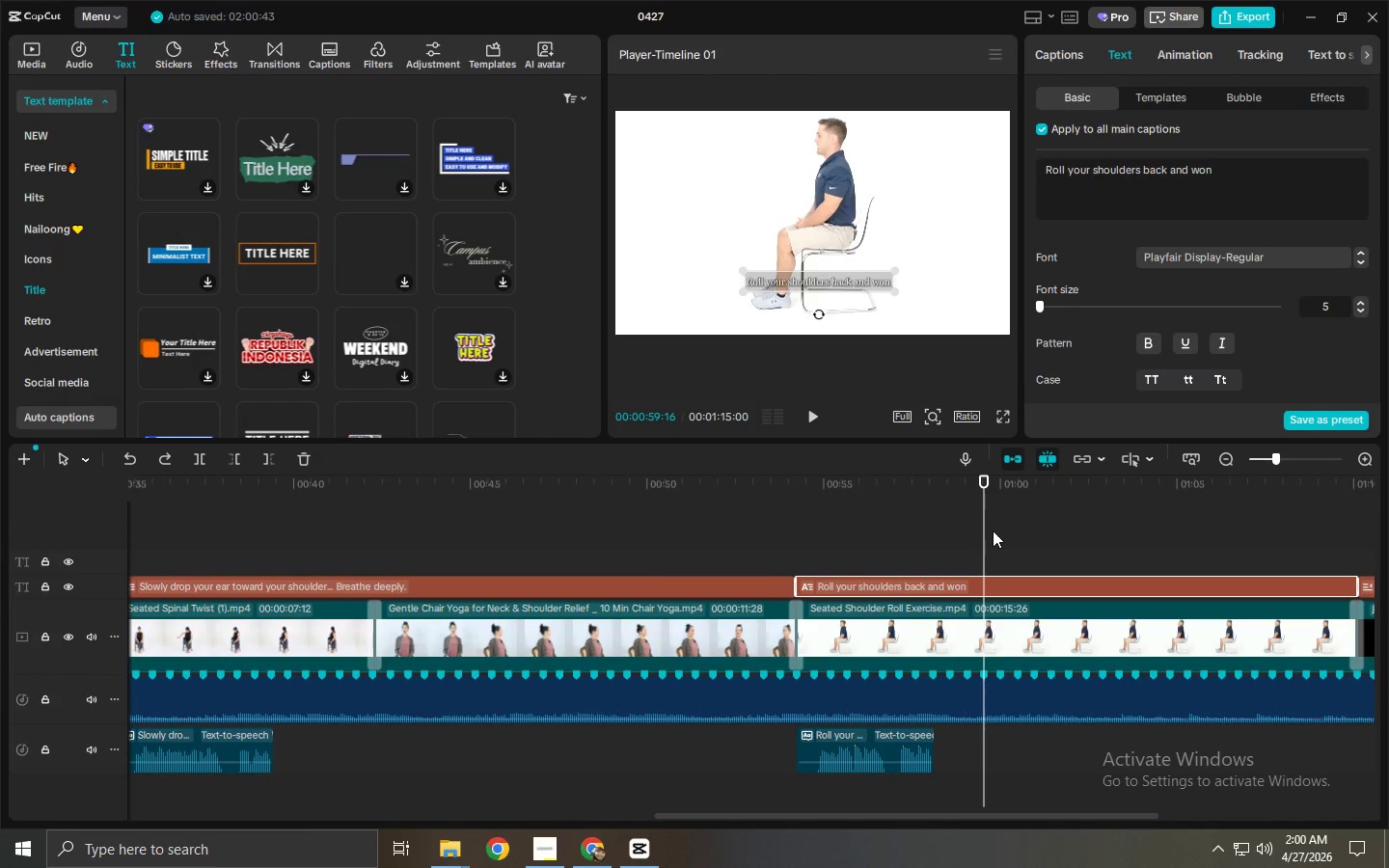 
left_click_drag(start_coordinate=[983, 528], to_coordinate=[898, 538])
 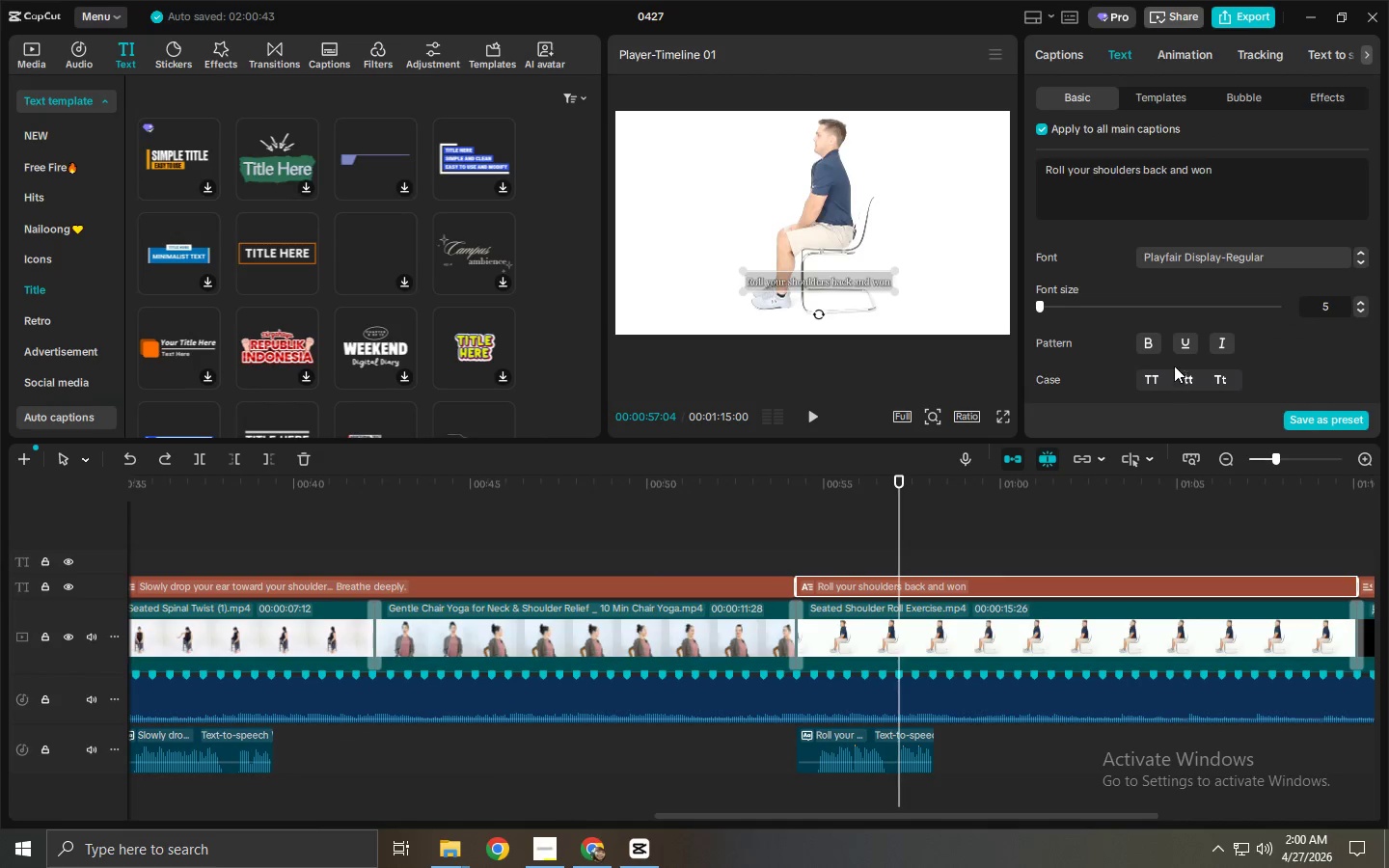 
scroll: coordinate [1247, 336], scroll_direction: down, amount: 9.0
 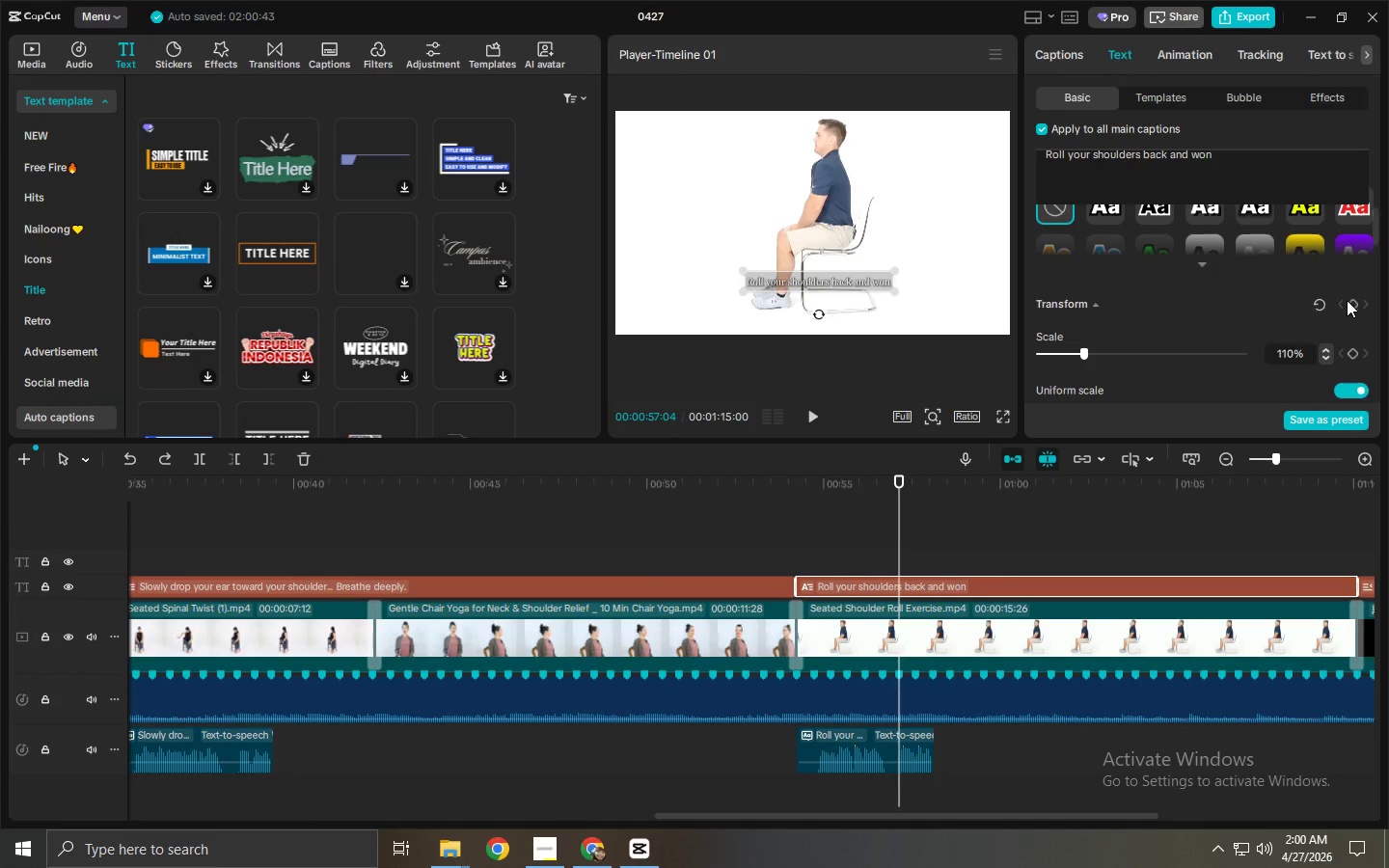 
left_click([1351, 303])
 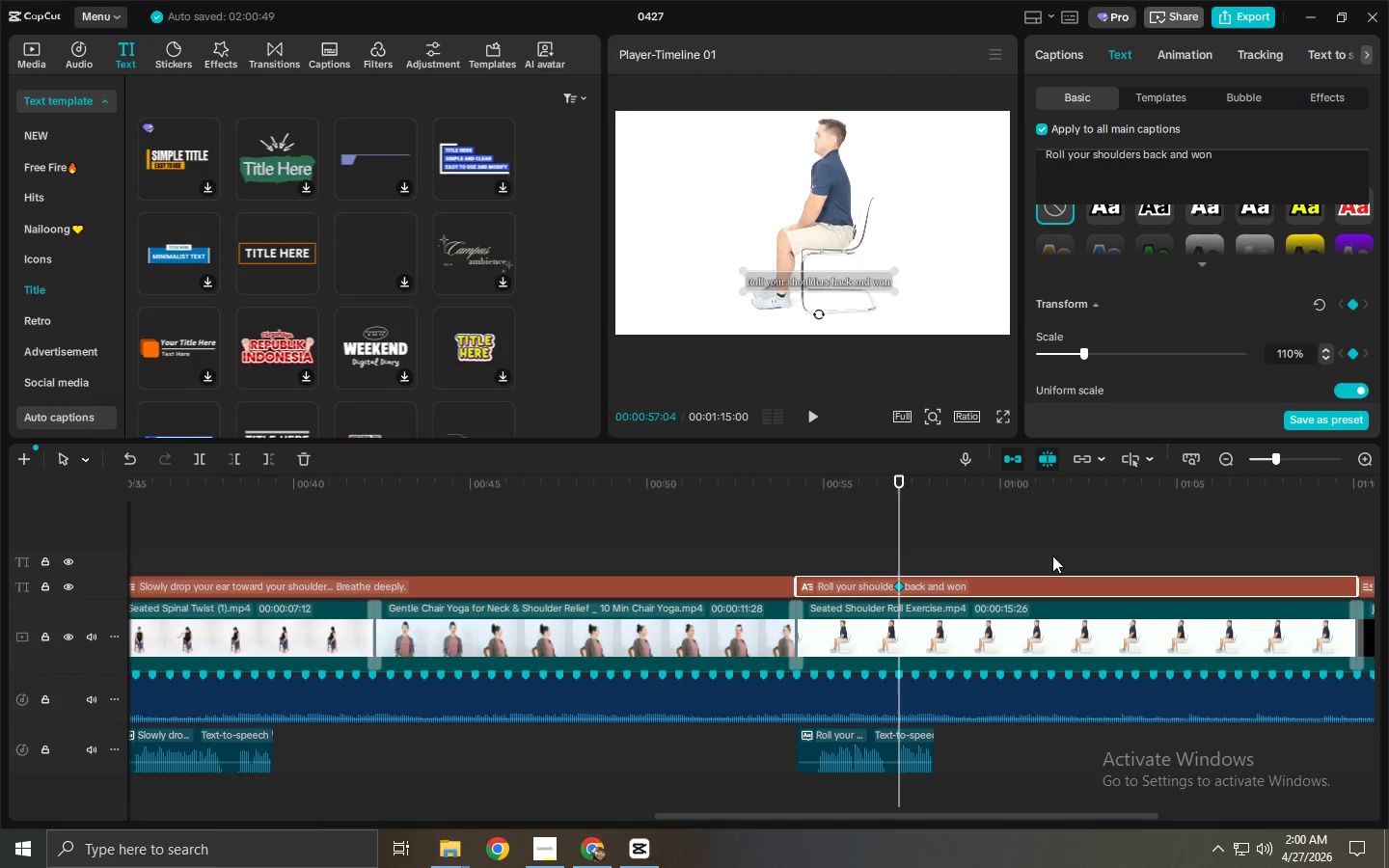 
left_click_drag(start_coordinate=[1099, 512], to_coordinate=[1155, 505])
 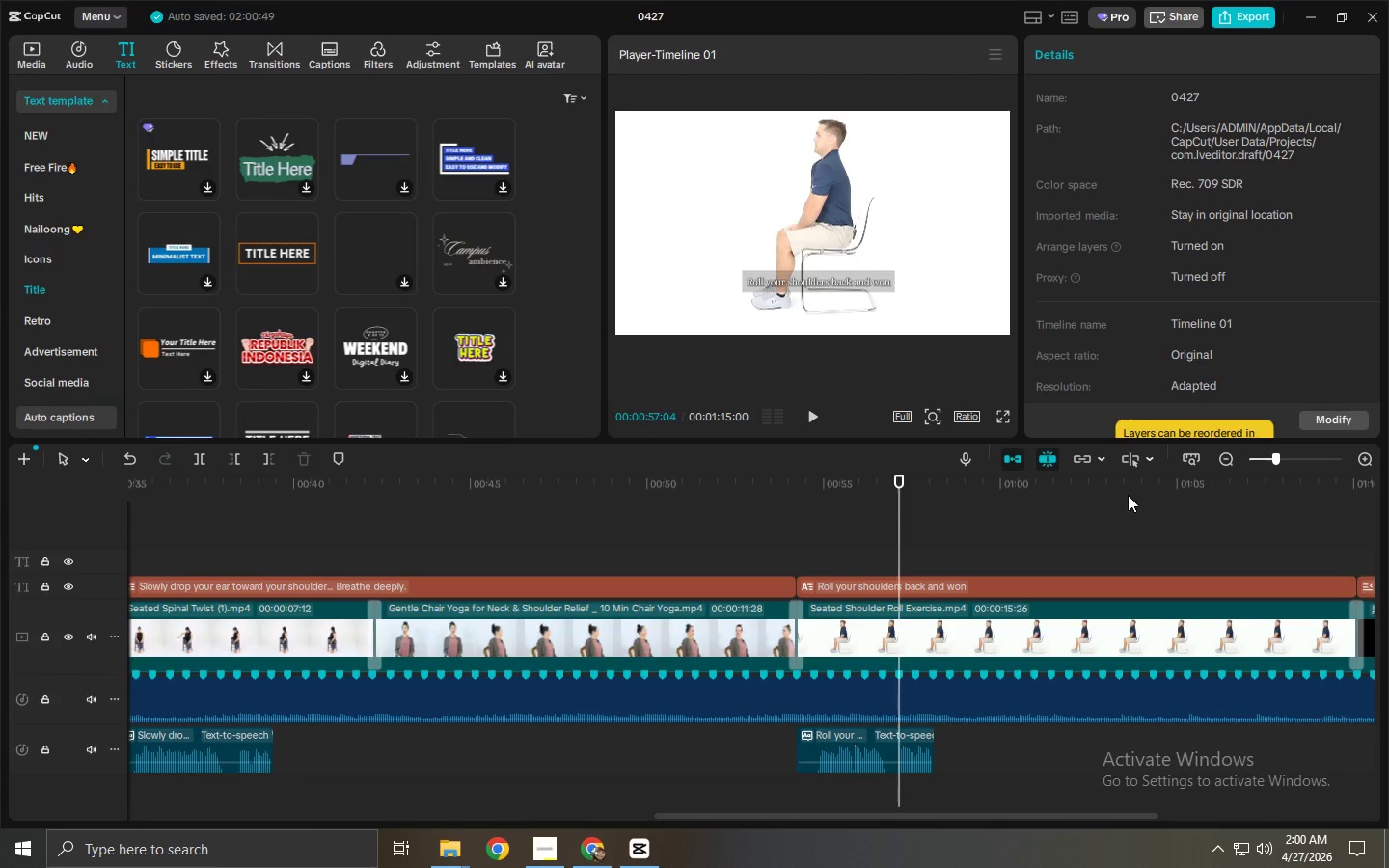 
left_click_drag(start_coordinate=[1122, 491], to_coordinate=[1159, 488])
 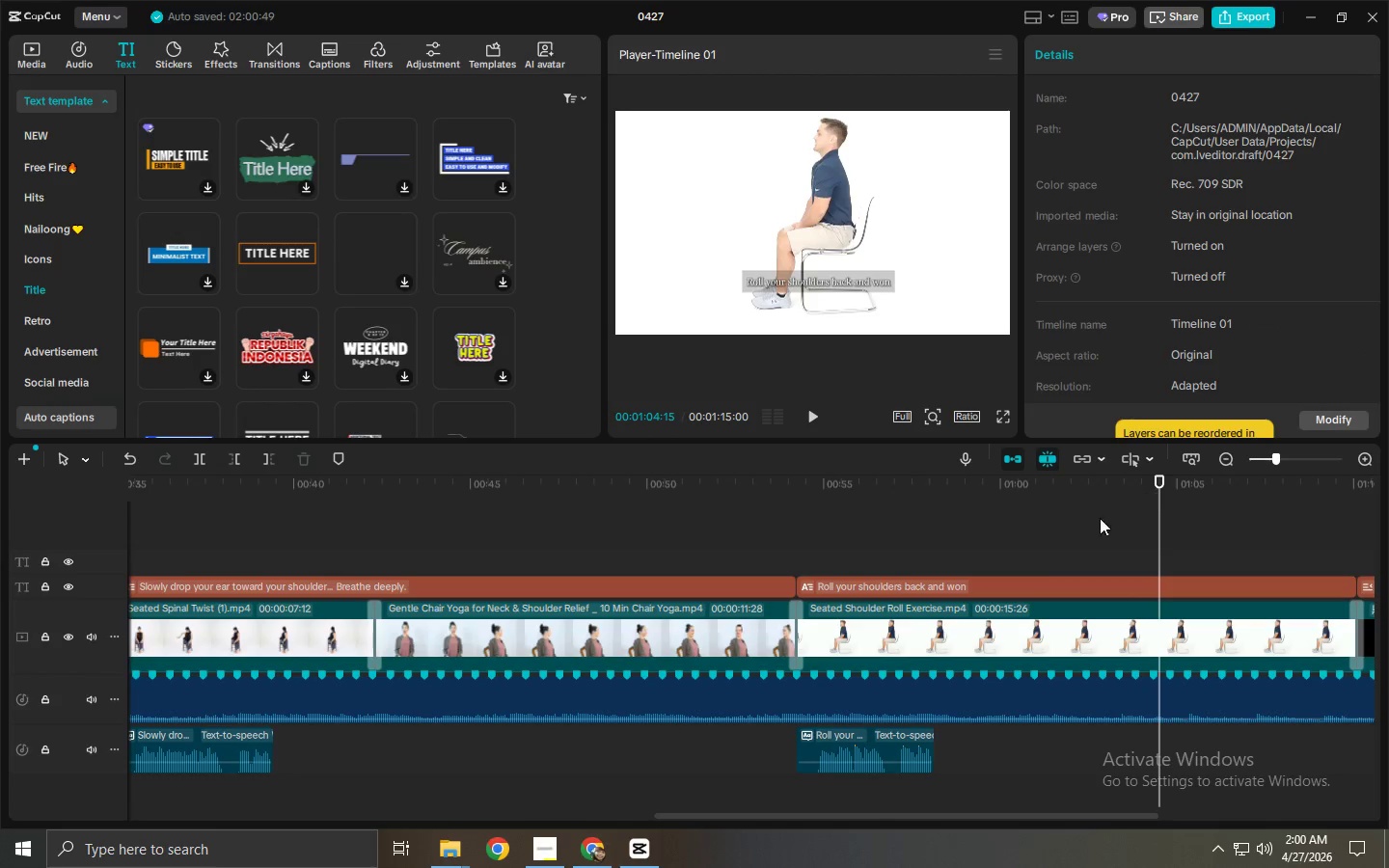 
key(Control+Z)
 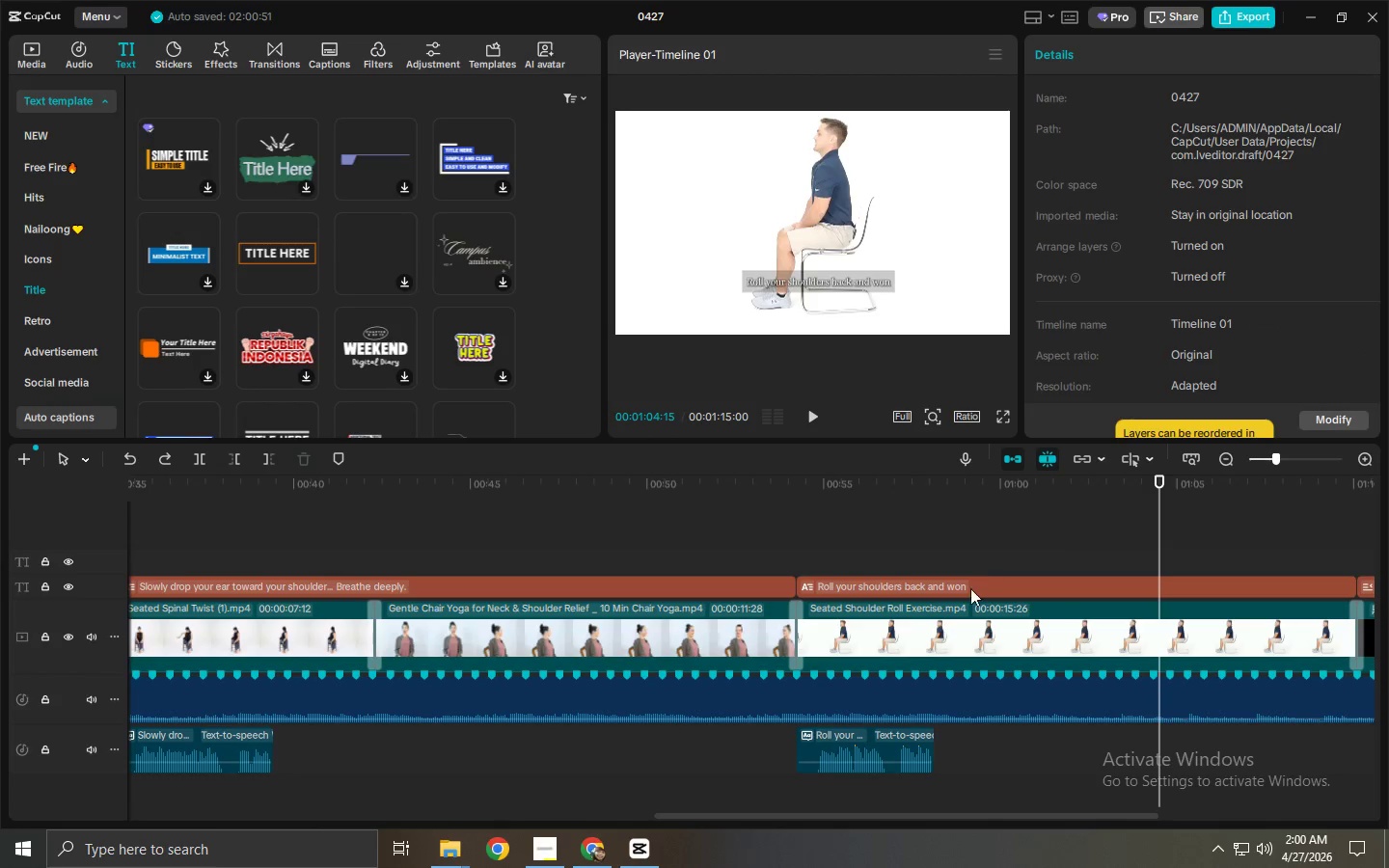 
left_click([940, 633])
 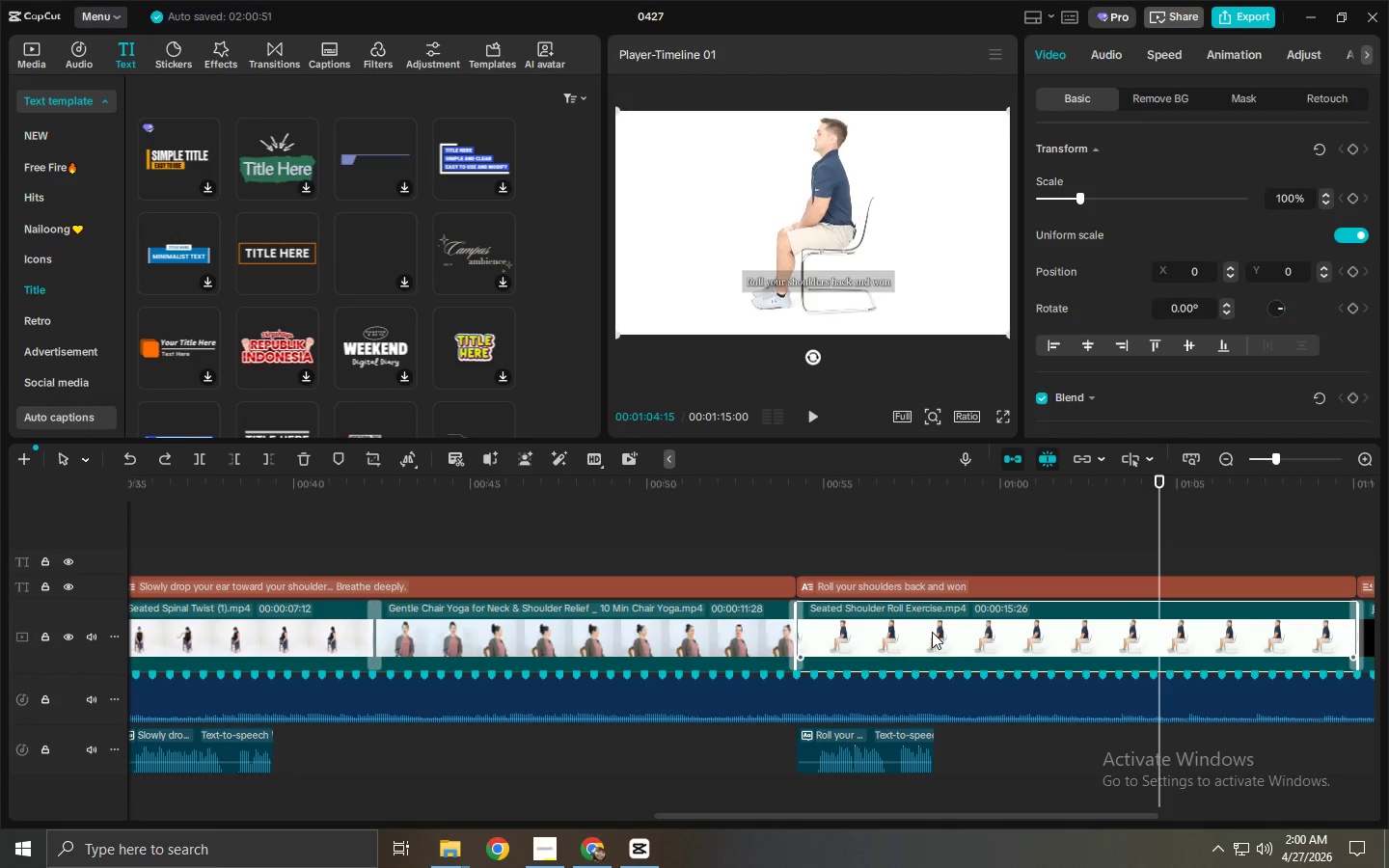 
key(Control+ControlLeft)
 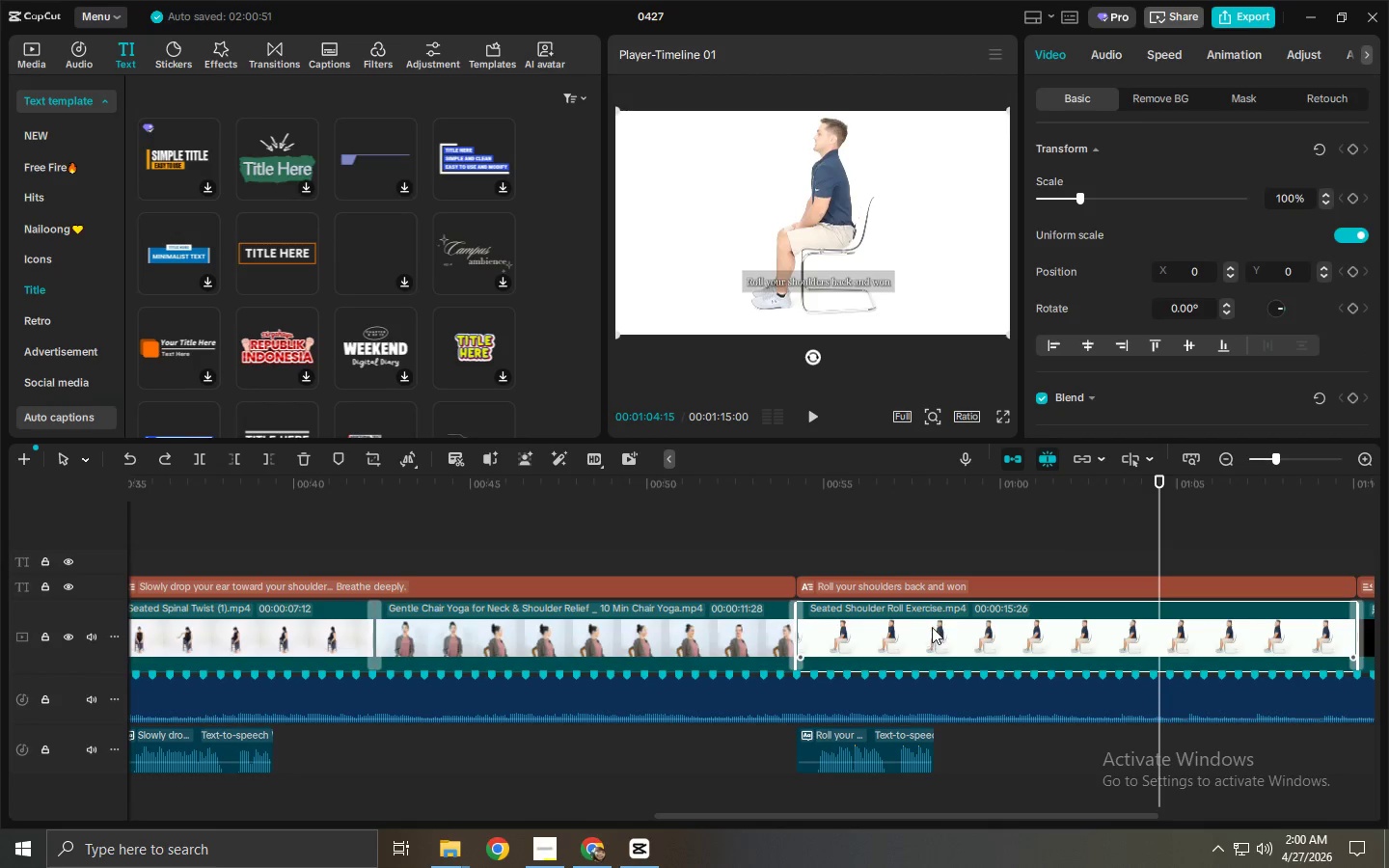 
key(Control+Z)
 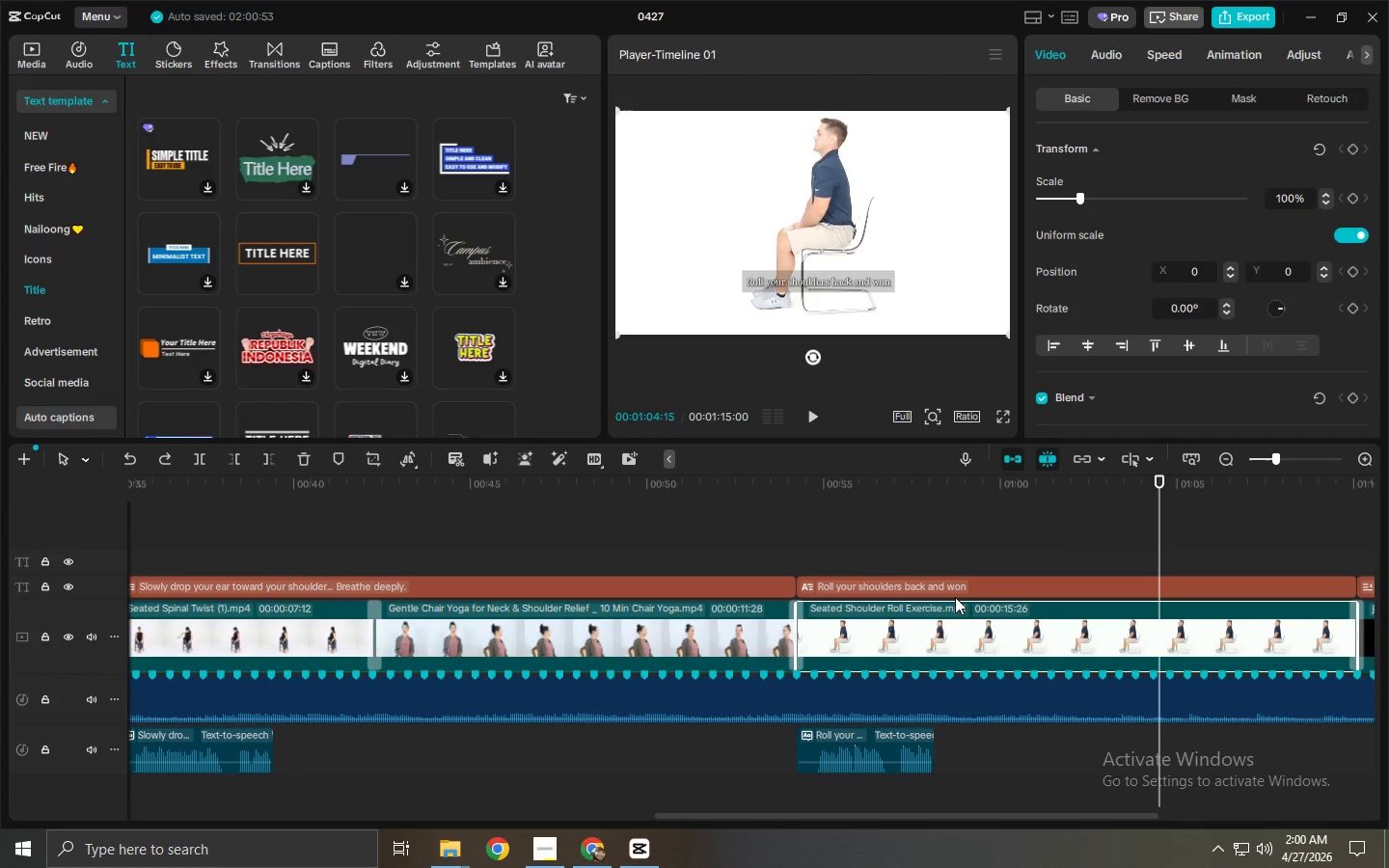 
left_click([955, 597])
 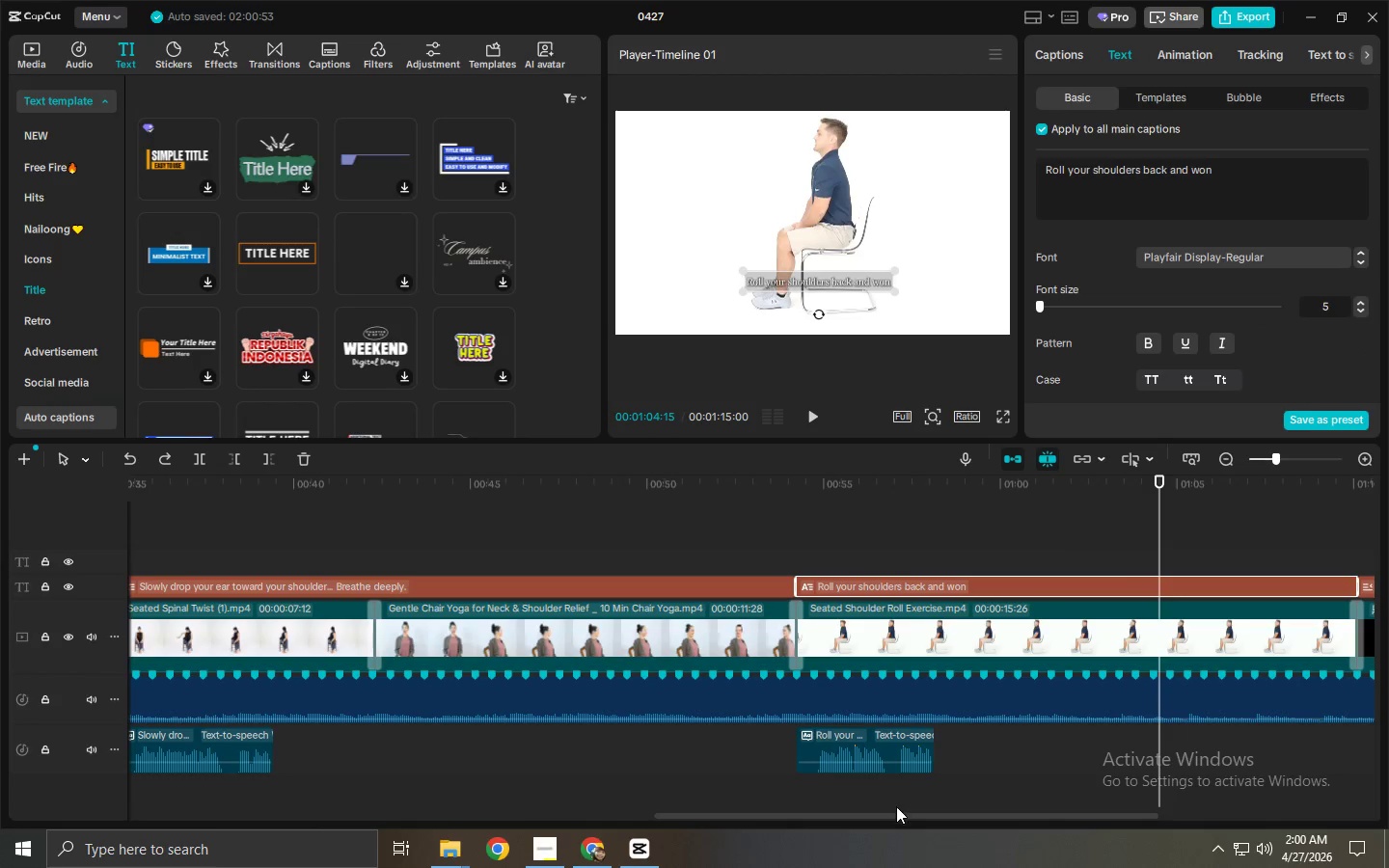 
left_click_drag(start_coordinate=[889, 819], to_coordinate=[0, 817])
 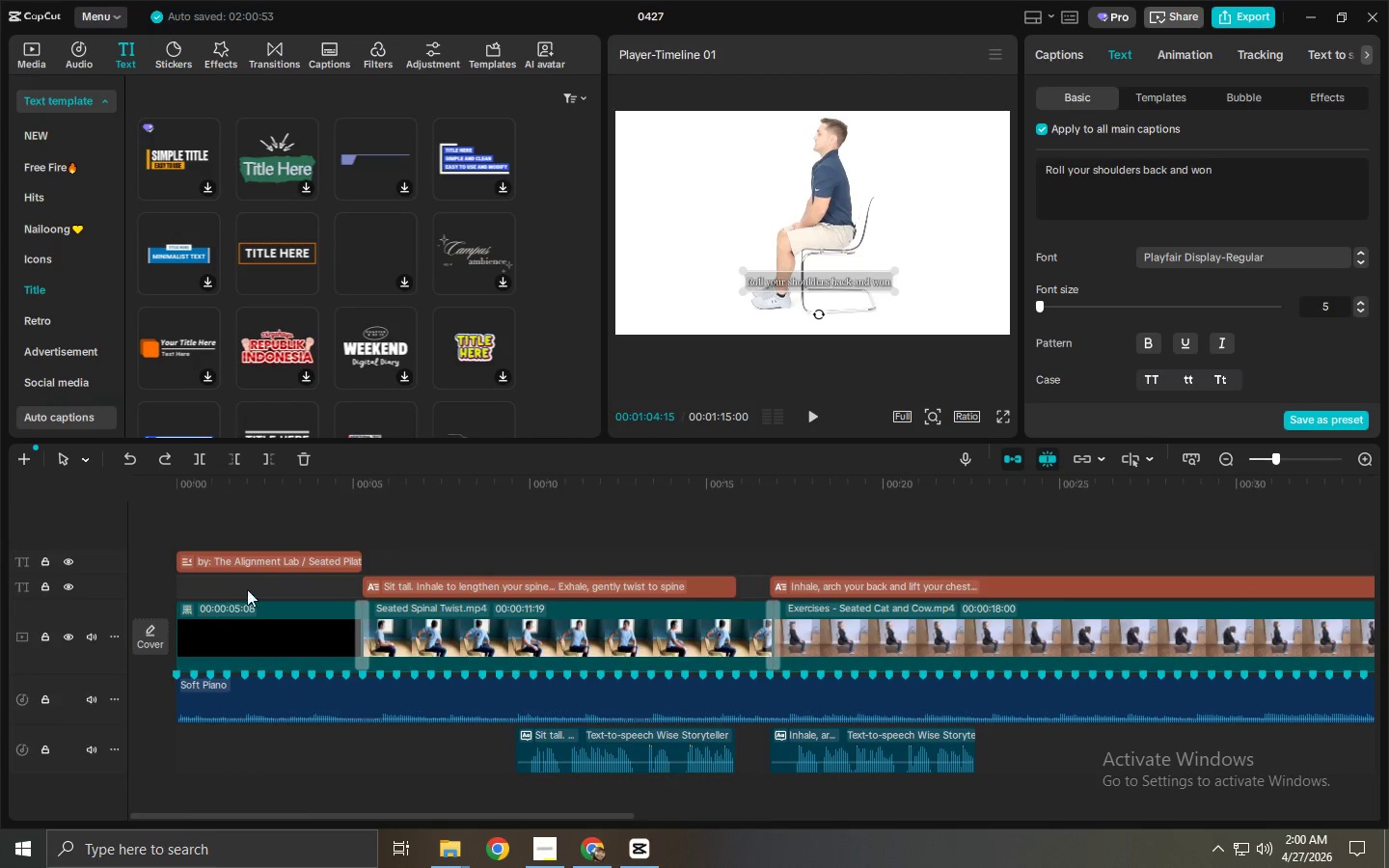 
left_click_drag(start_coordinate=[269, 567], to_coordinate=[263, 585])
 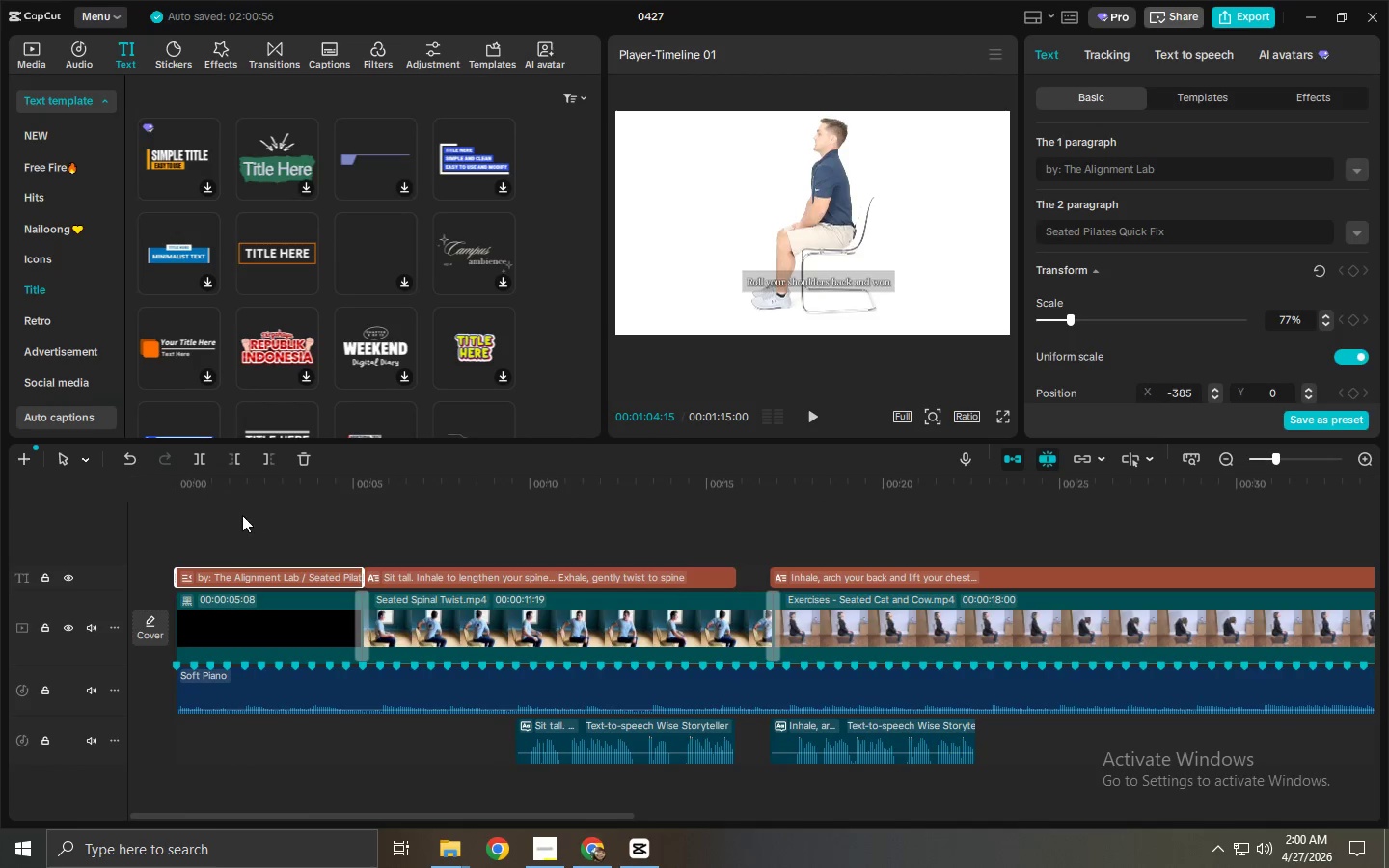 
left_click_drag(start_coordinate=[236, 508], to_coordinate=[219, 508])
 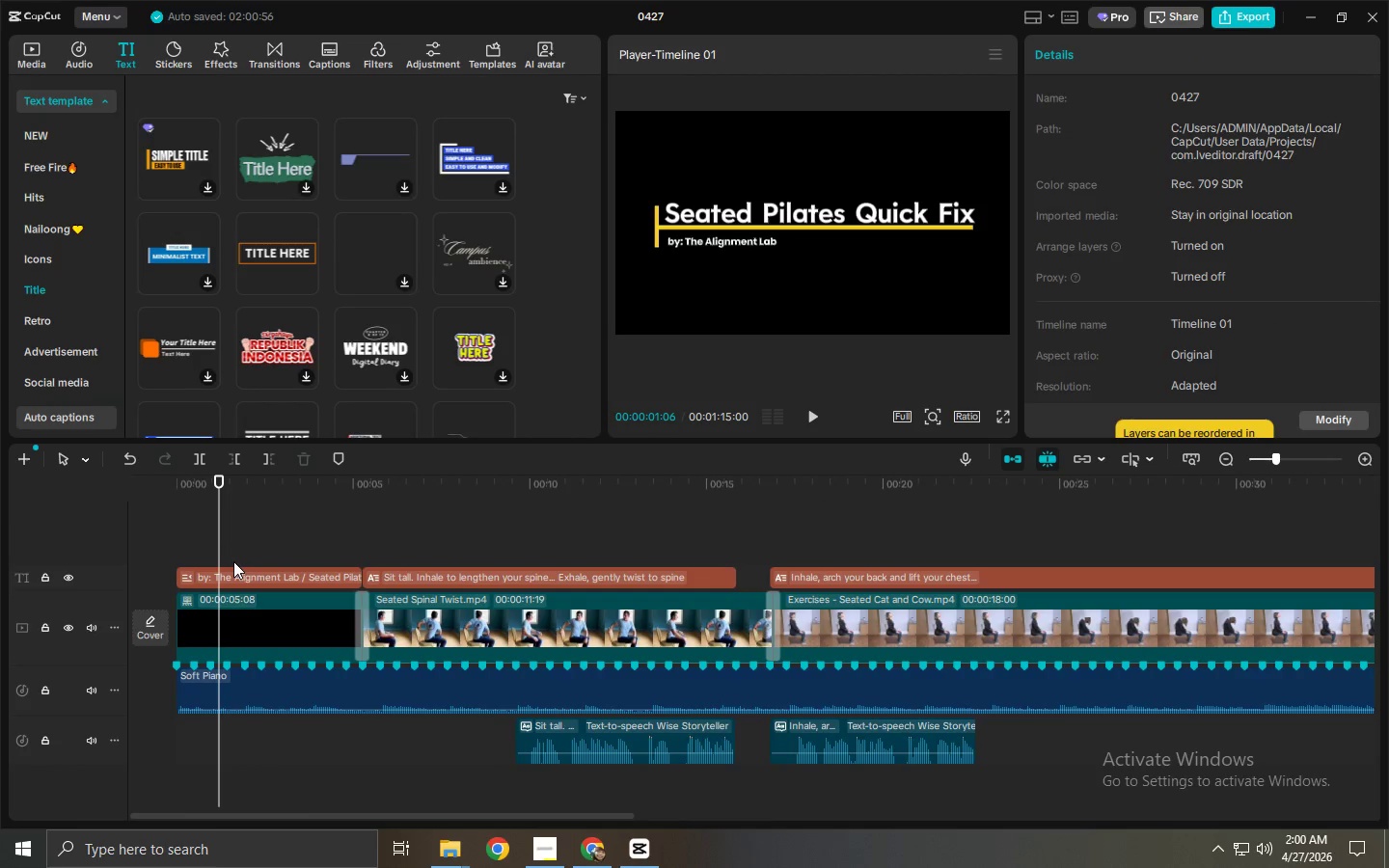 
left_click([234, 561])
 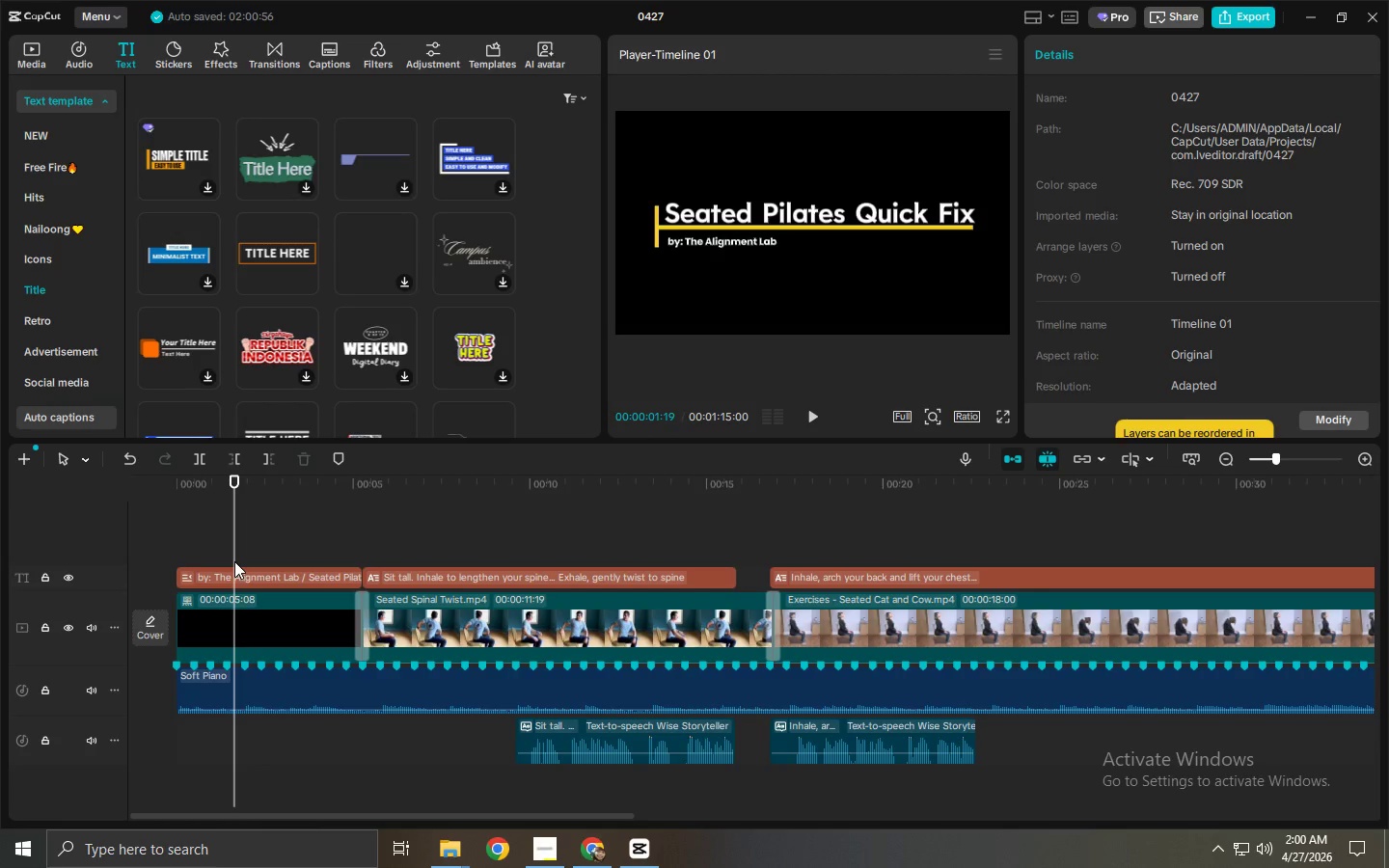 
key(Space)
 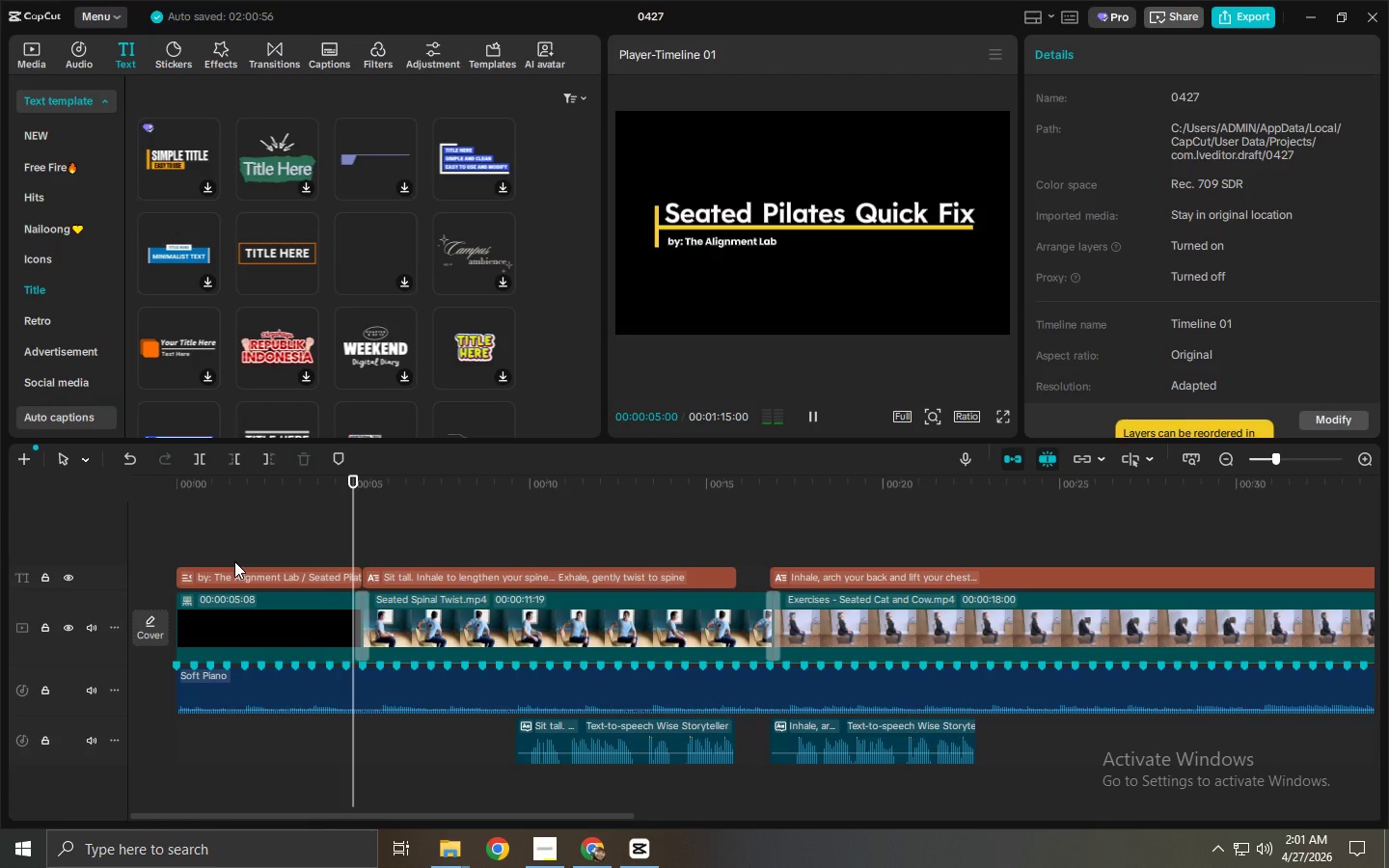 
key(Space)
 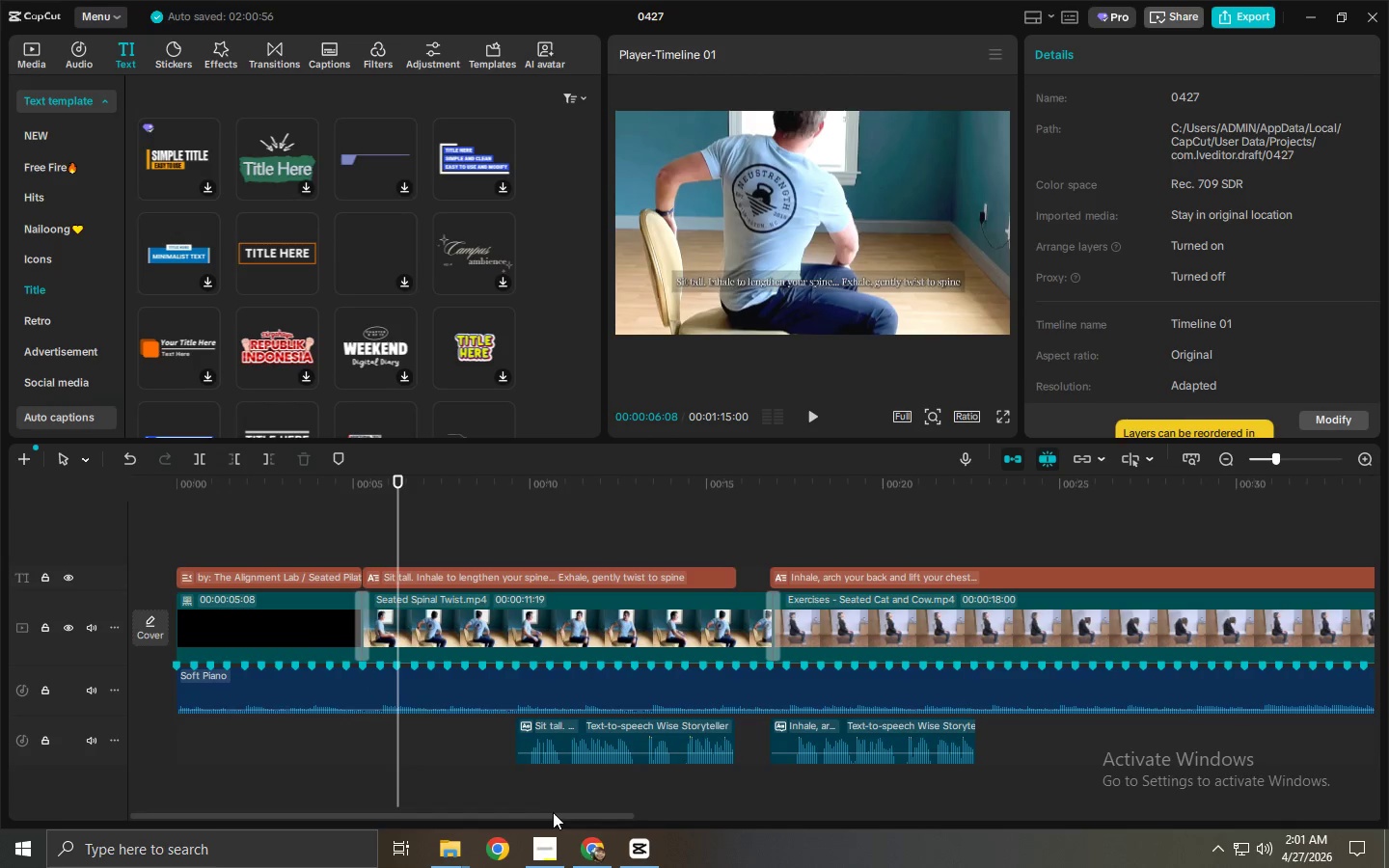 
left_click_drag(start_coordinate=[559, 823], to_coordinate=[566, 821])
 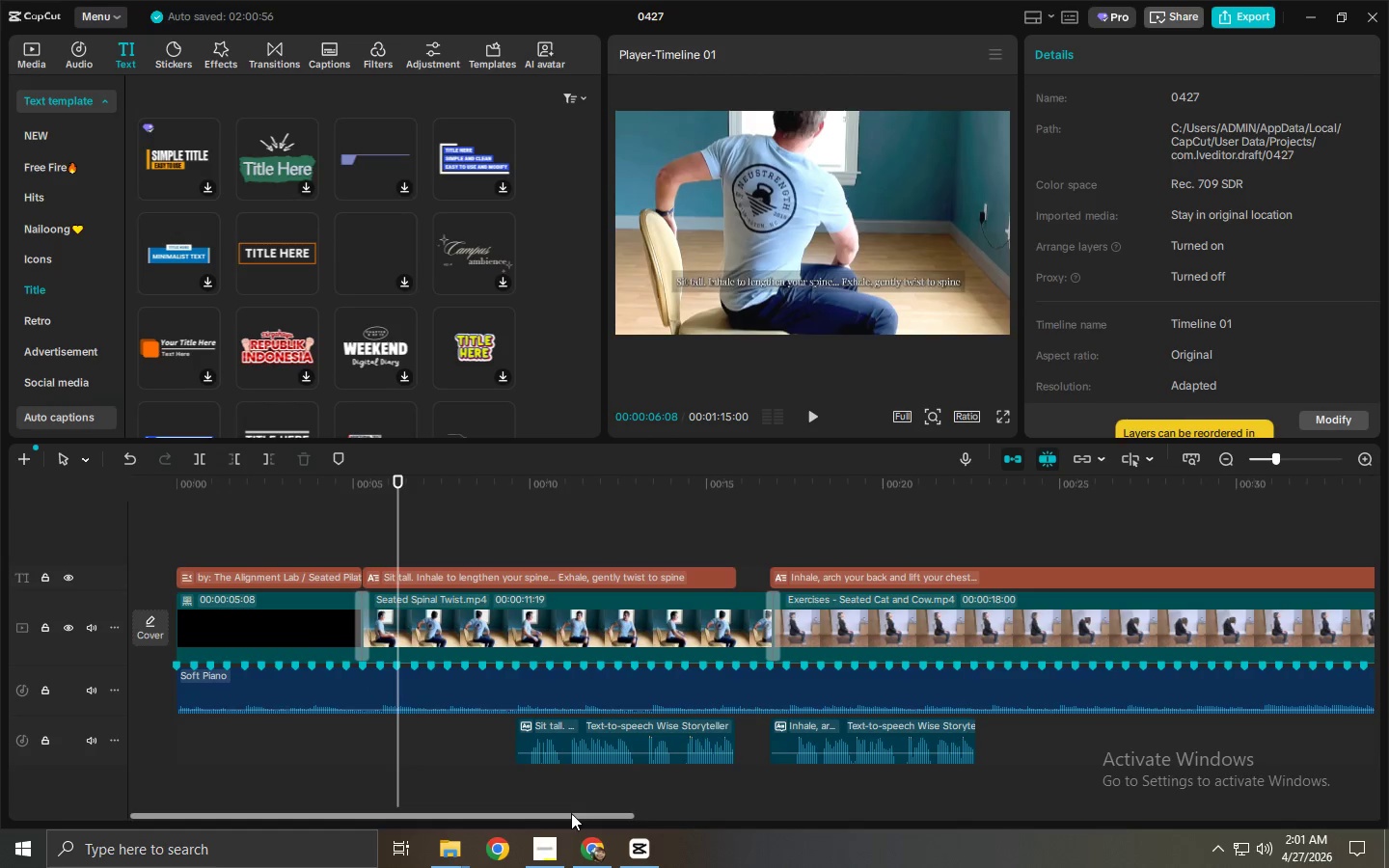 
left_click_drag(start_coordinate=[571, 812], to_coordinate=[1064, 788])
 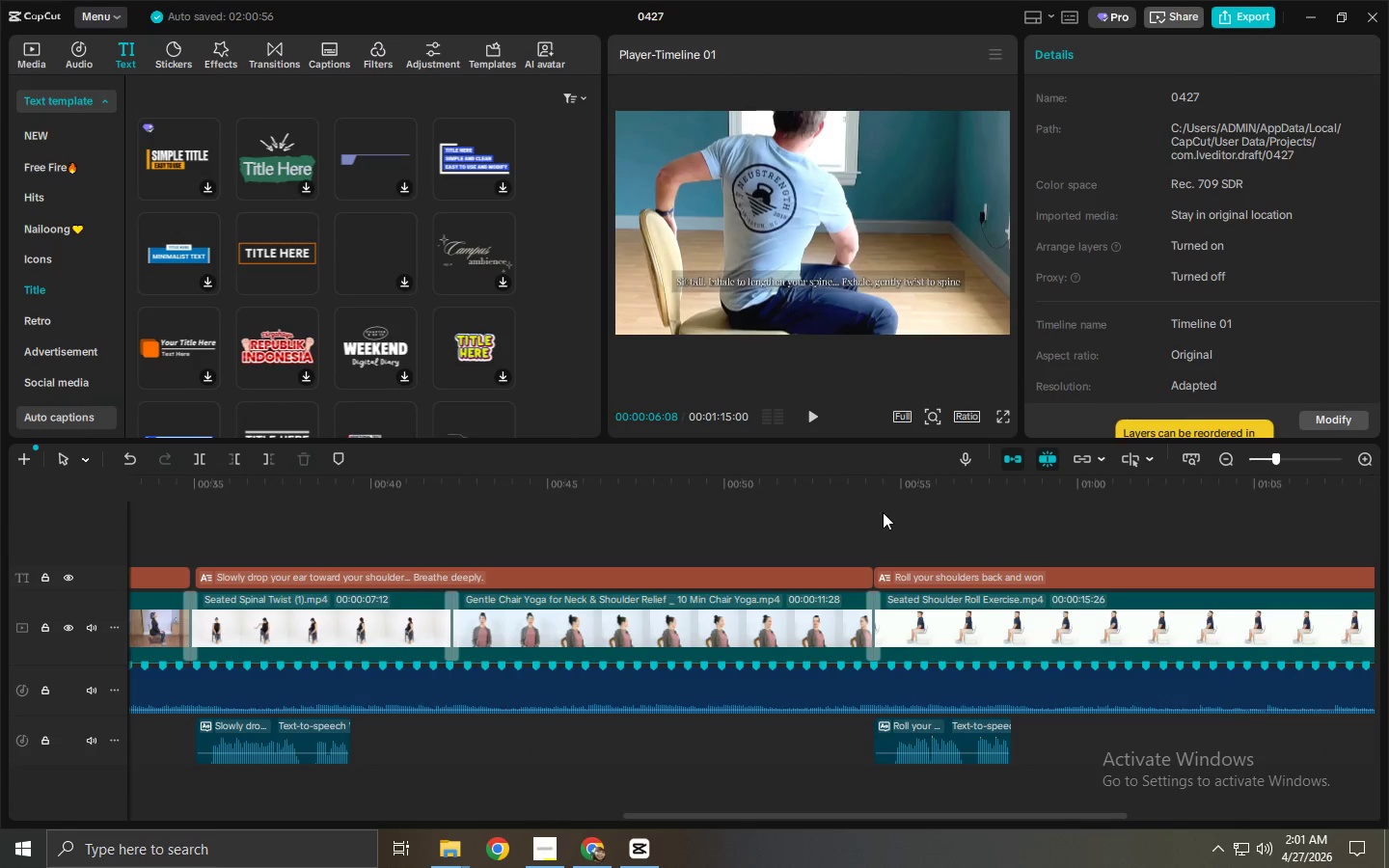 
double_click([890, 502])
 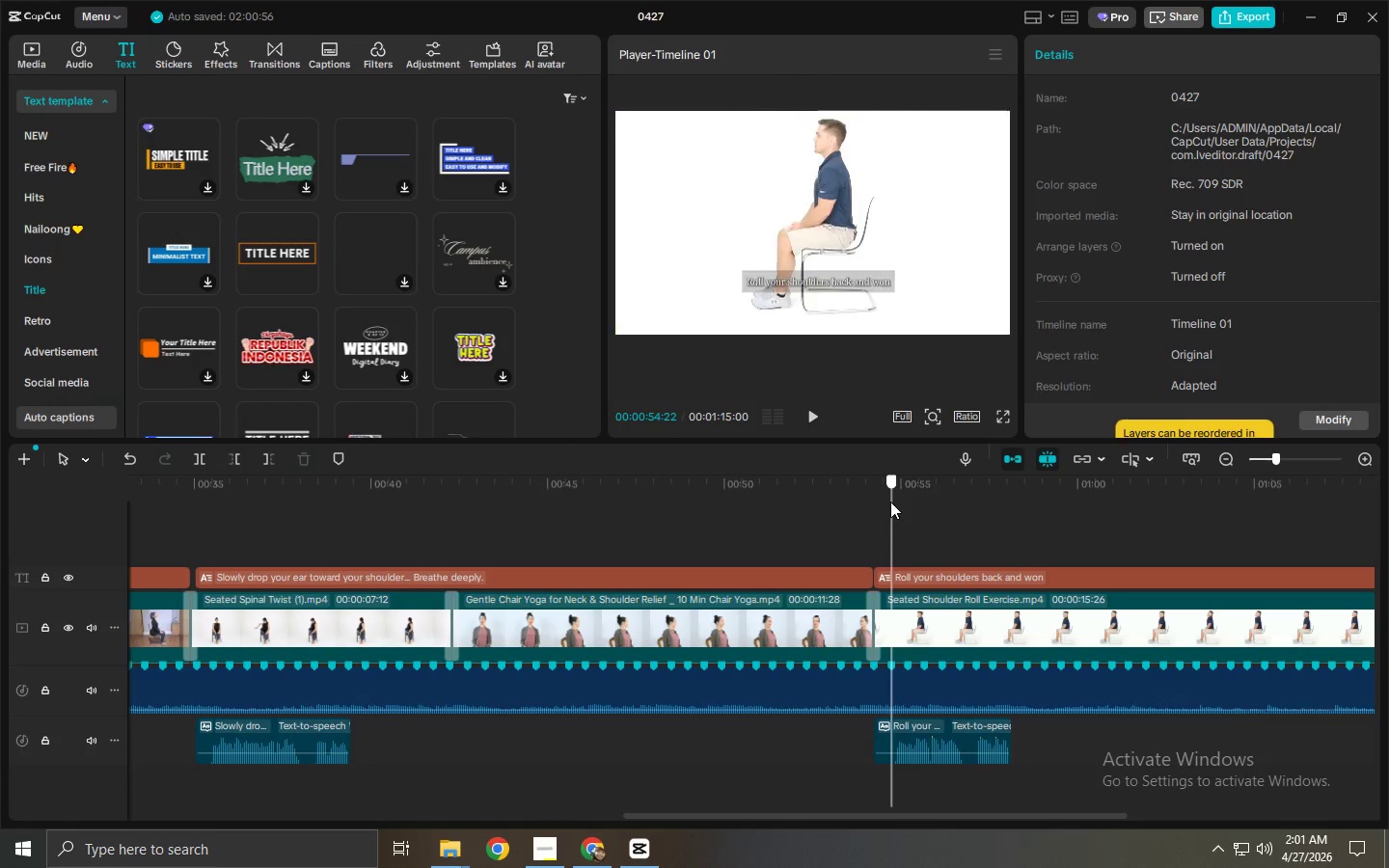 
key(Space)
 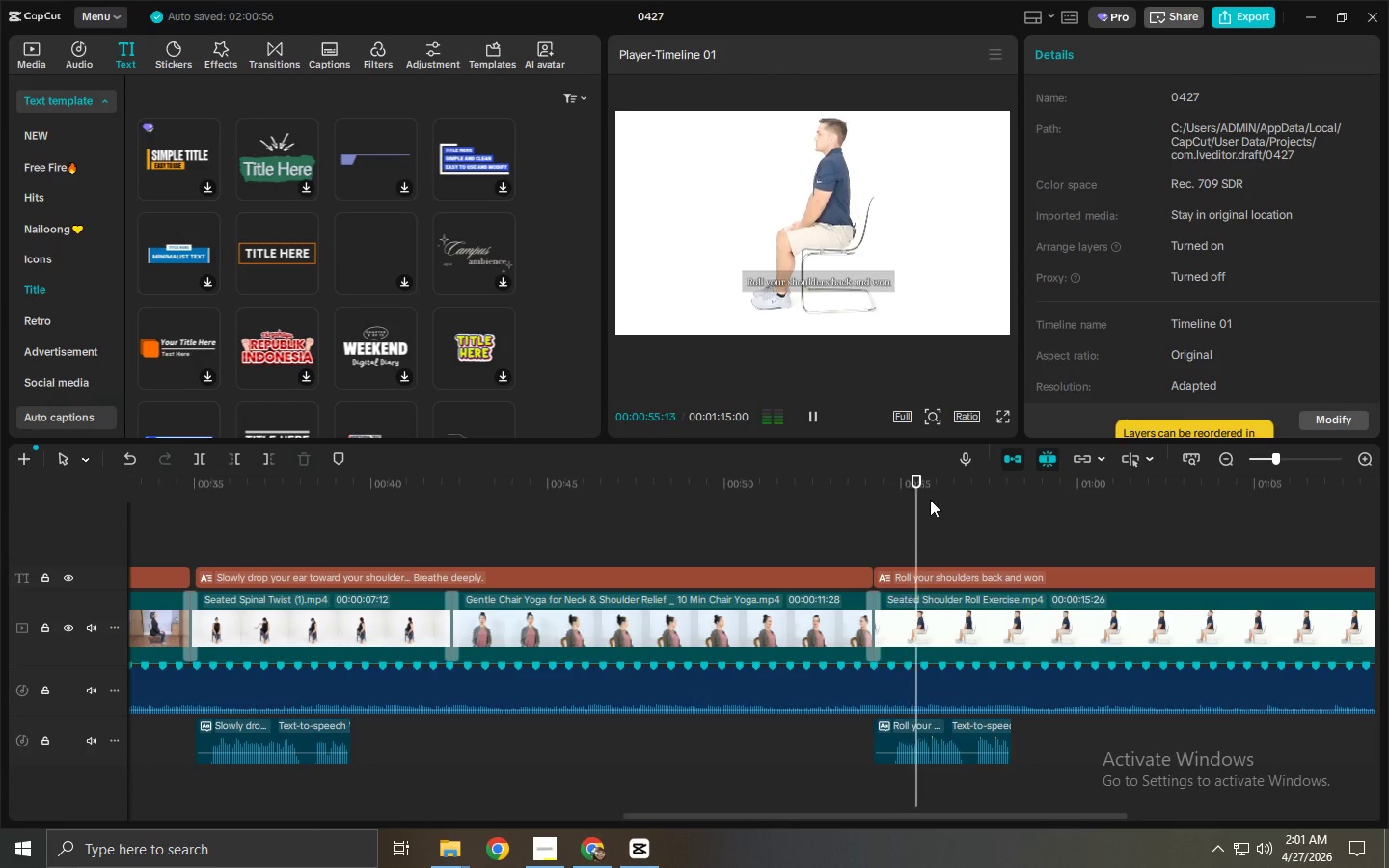 
key(Space)
 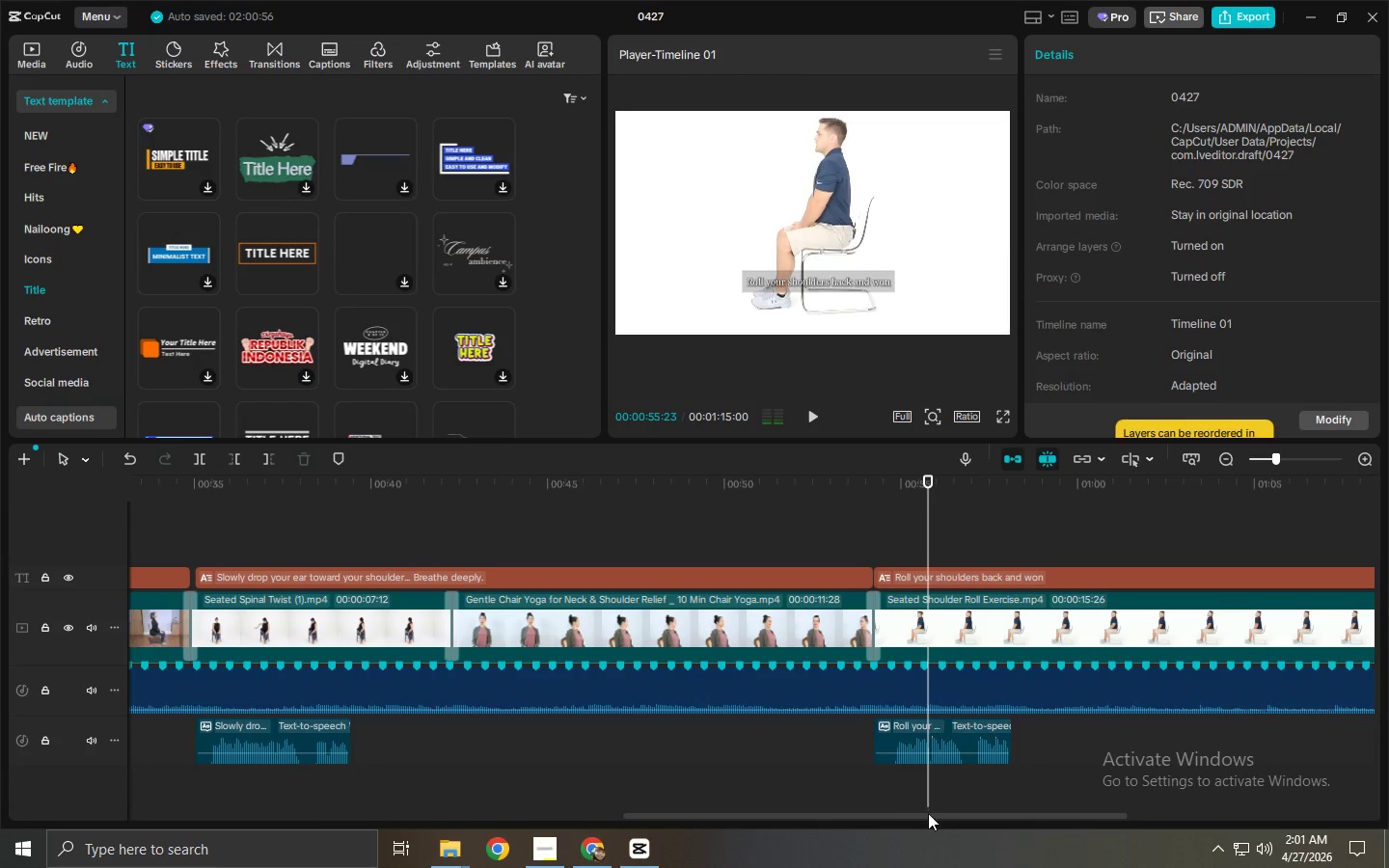 
left_click_drag(start_coordinate=[929, 813], to_coordinate=[1228, 799])
 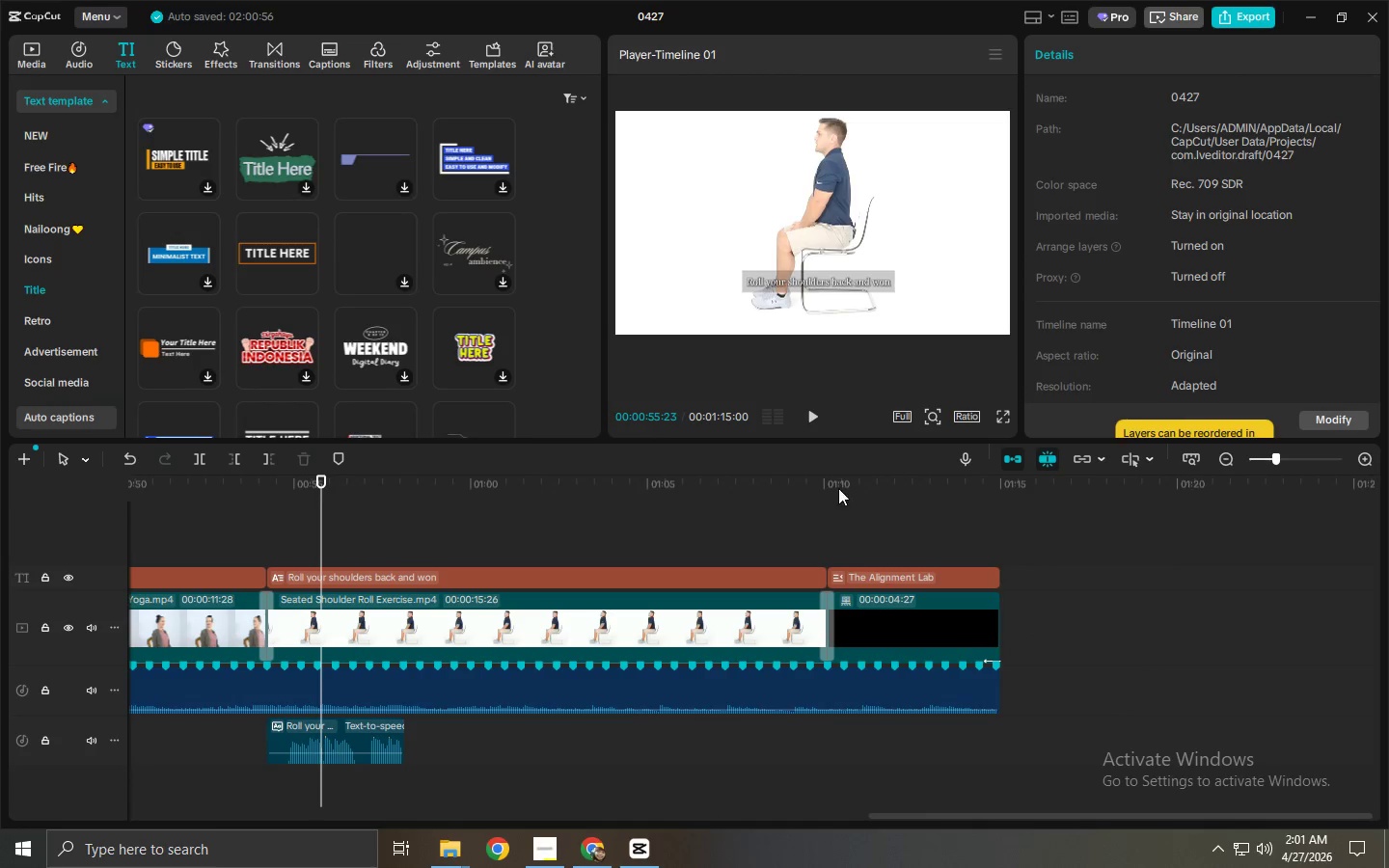 
left_click_drag(start_coordinate=[790, 492], to_coordinate=[780, 493])
 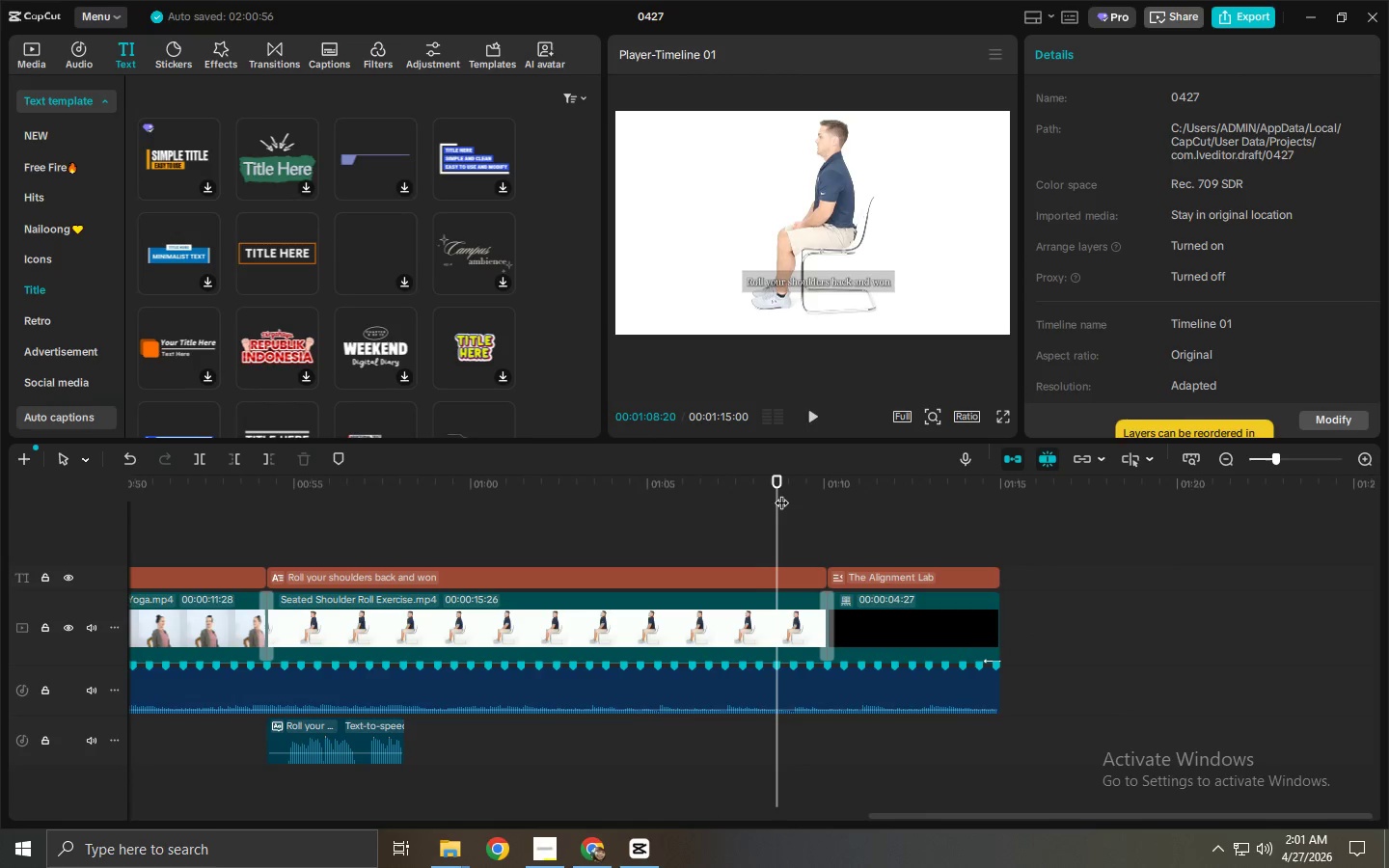 
key(Space)
 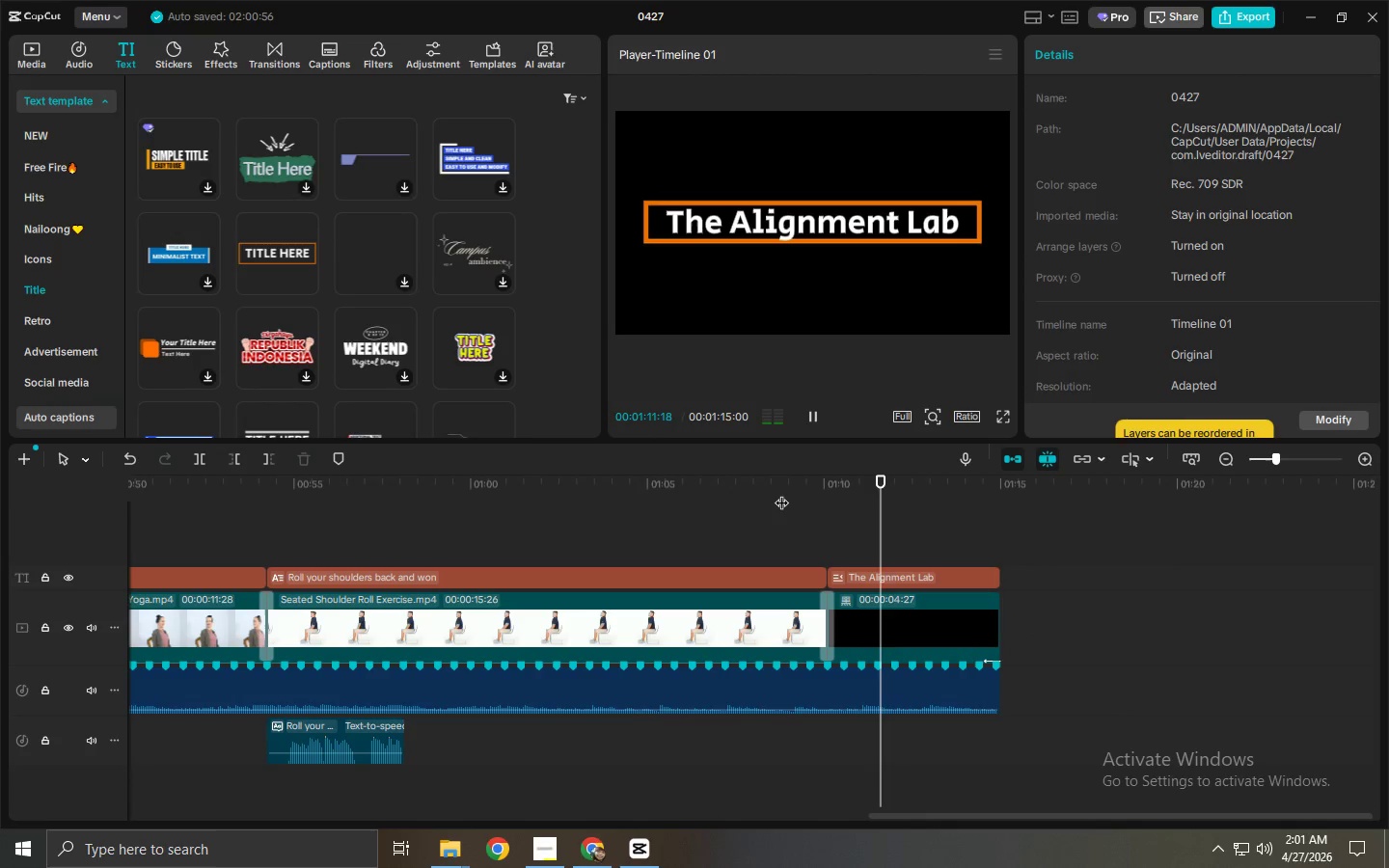 
left_click([942, 578])
 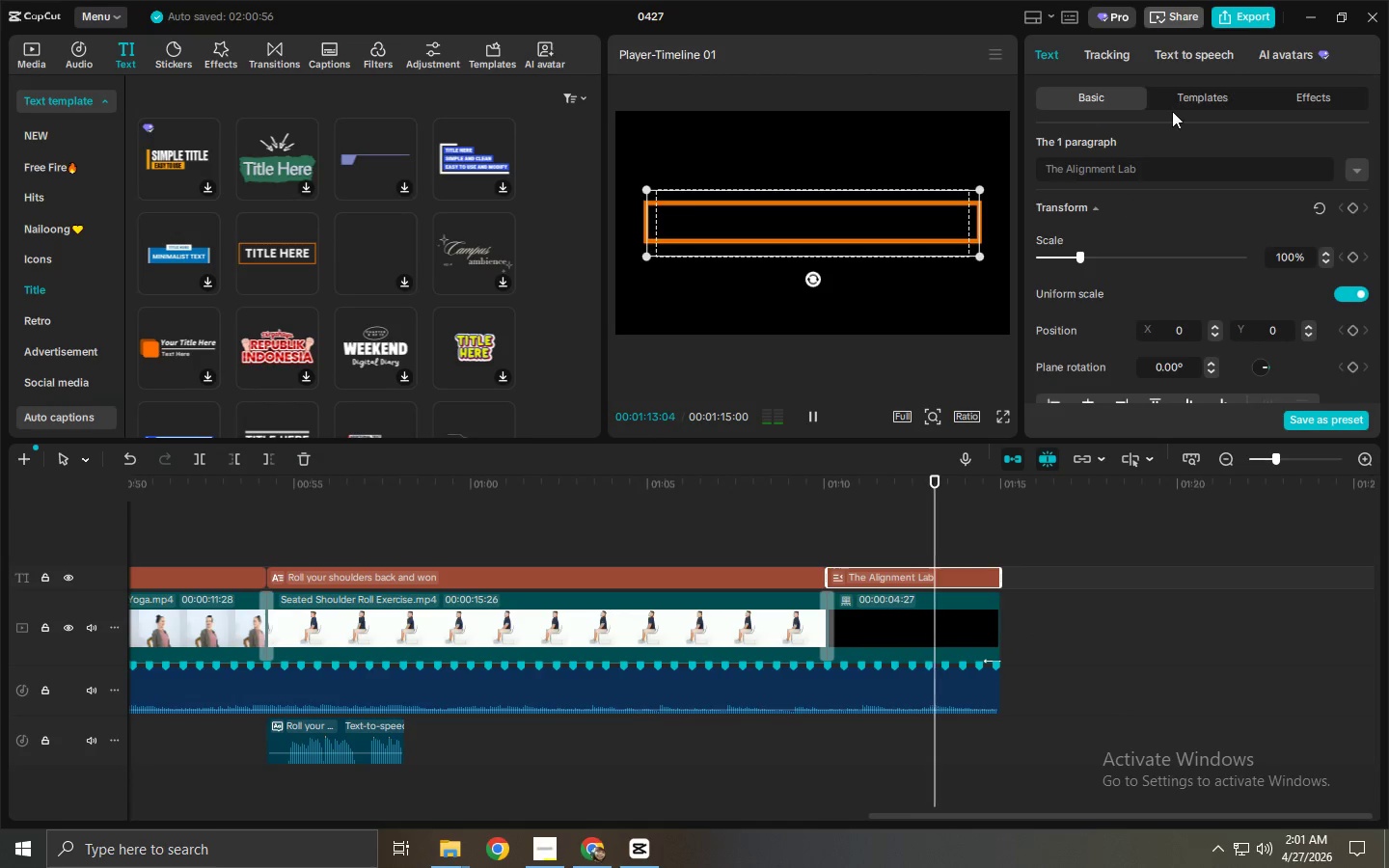 
key(Space)
 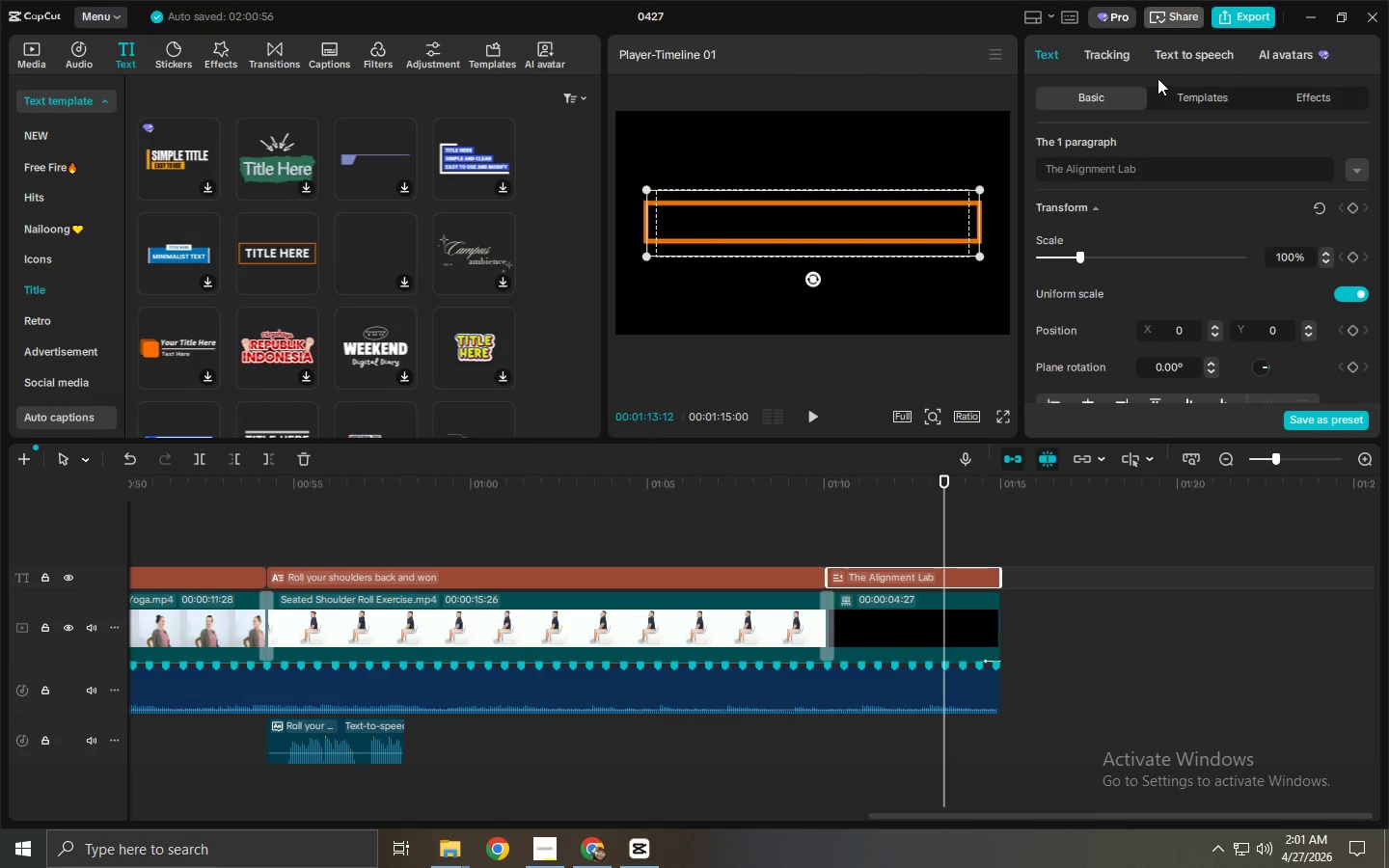 
key(Space)
 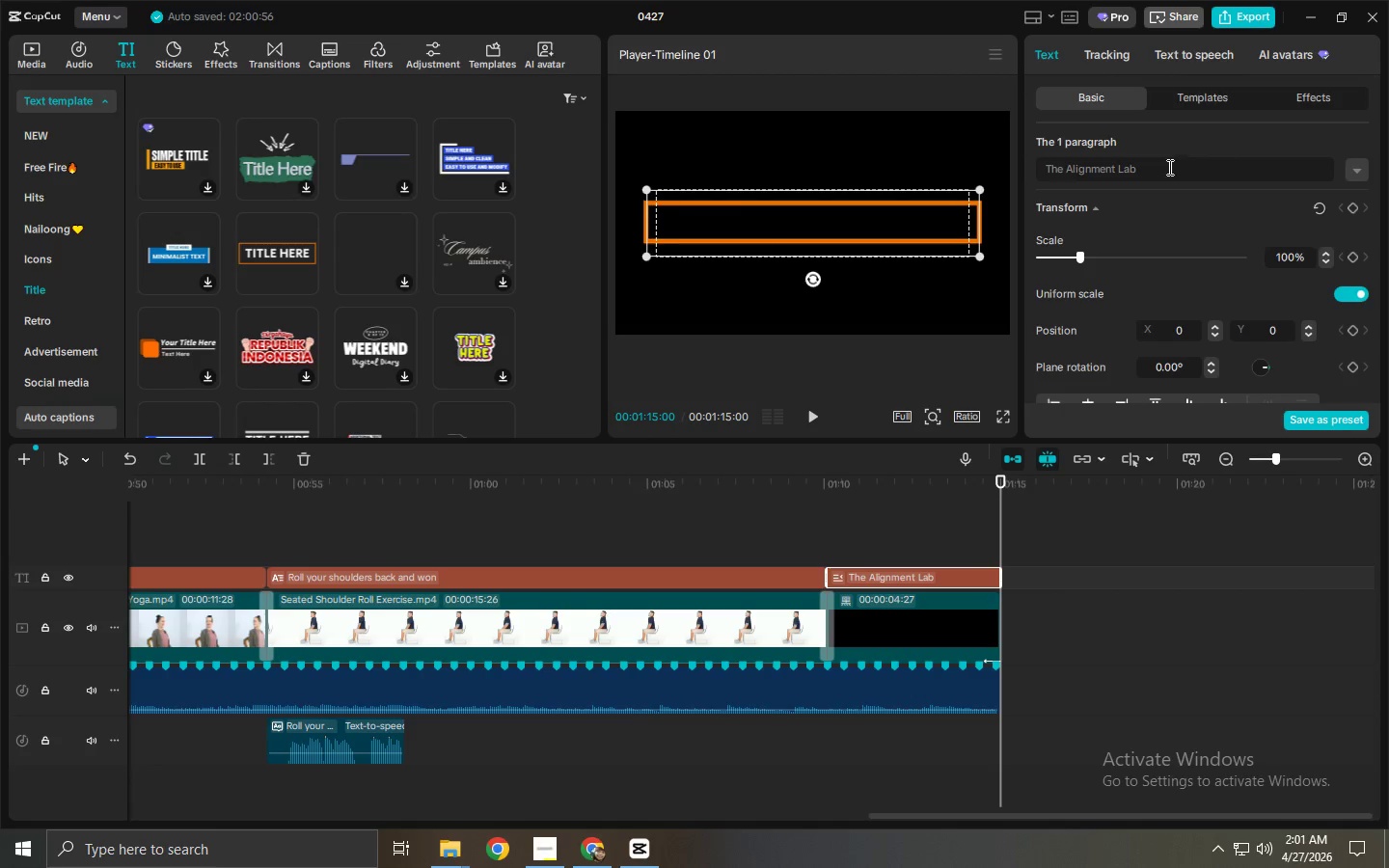 
left_click([940, 572])
 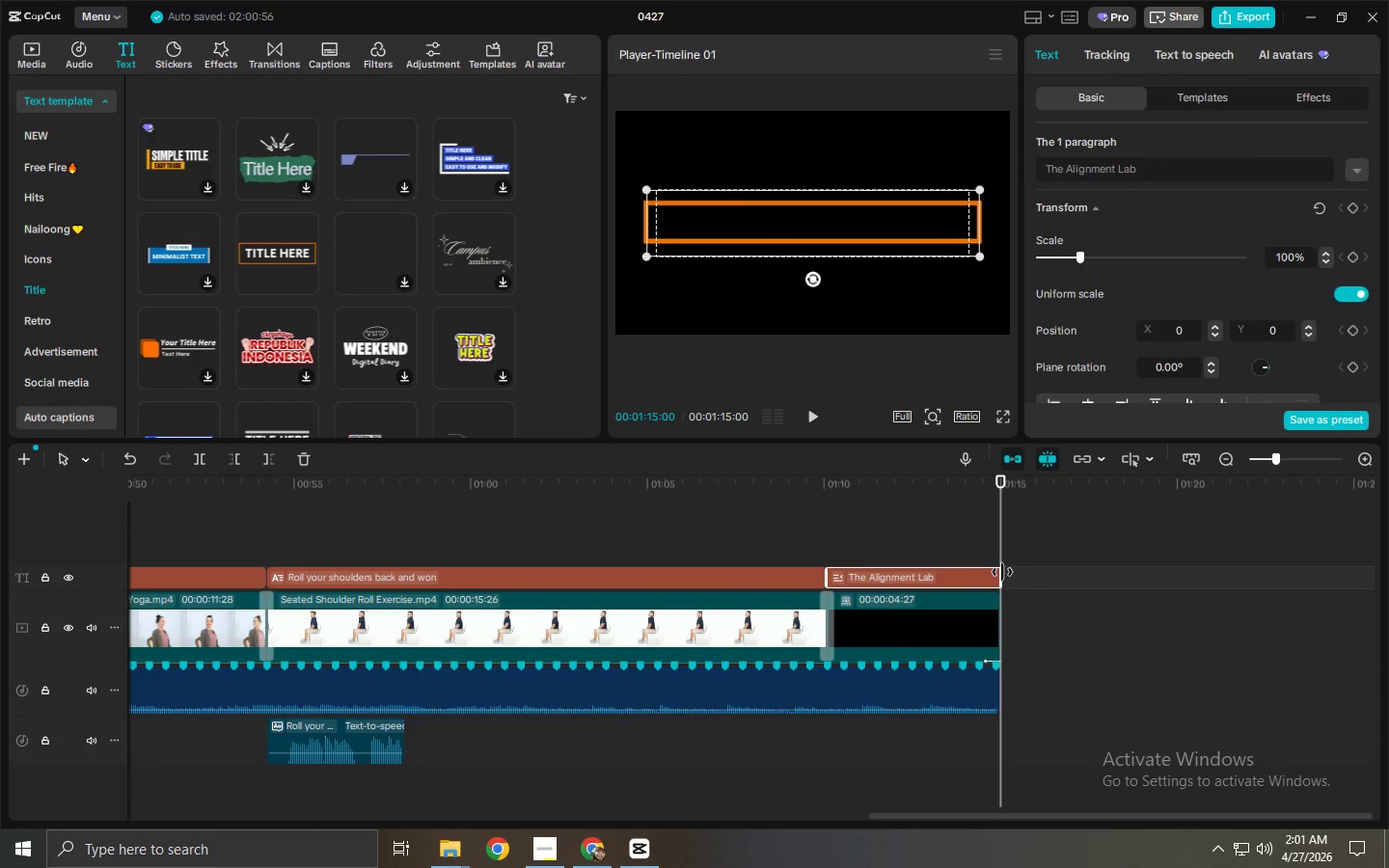 
left_click_drag(start_coordinate=[1000, 572], to_coordinate=[976, 576])
 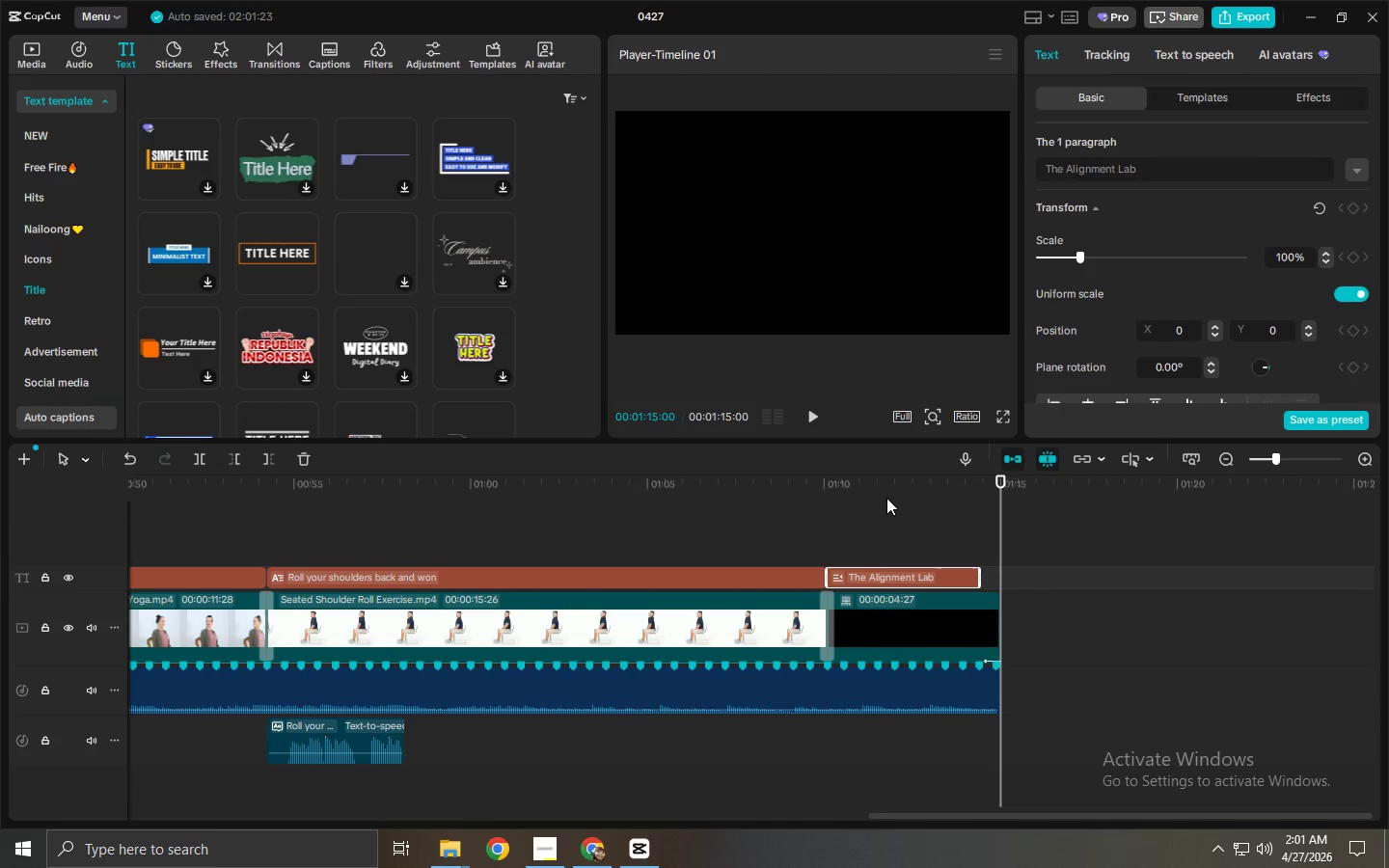 
left_click([878, 489])
 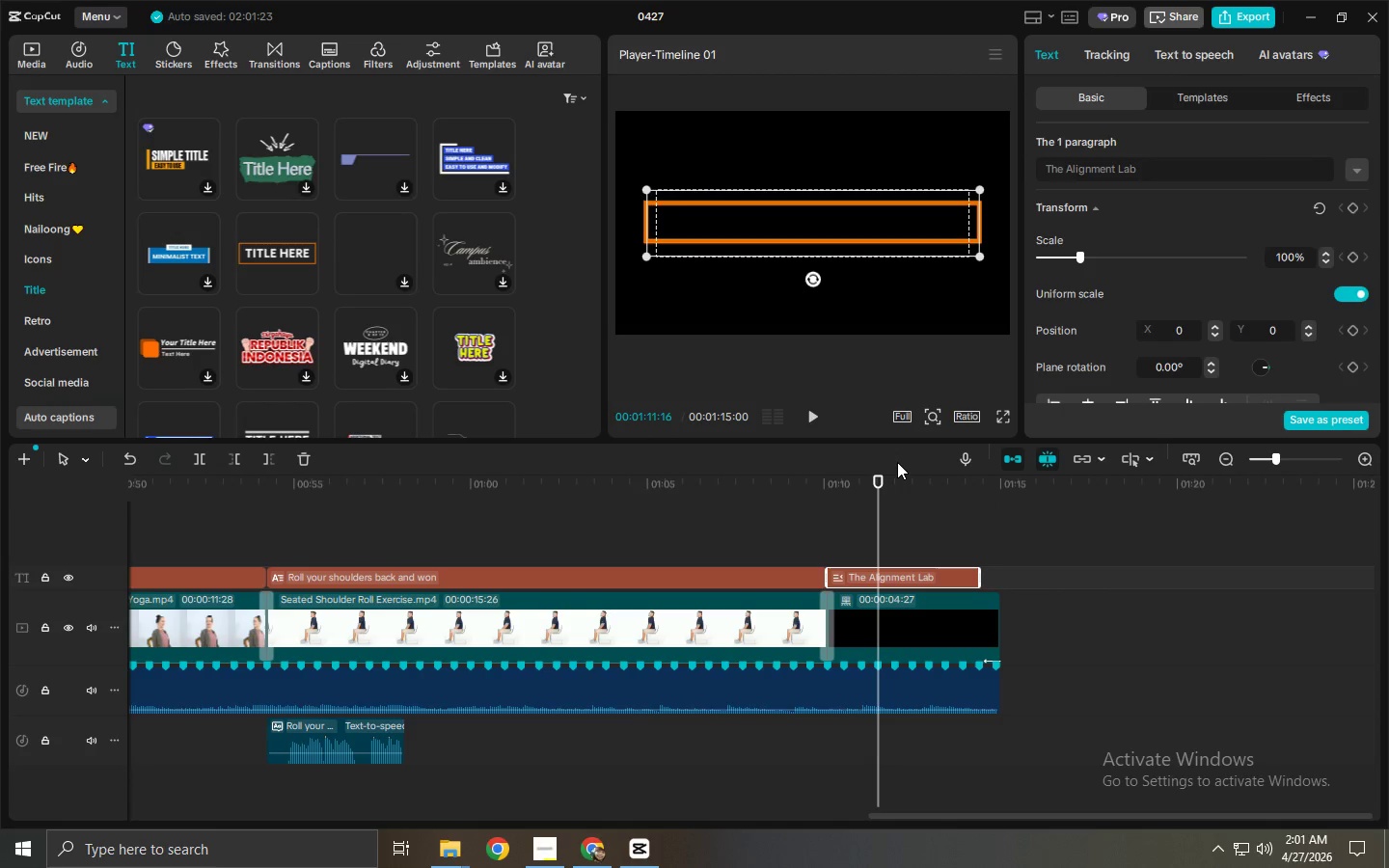 
key(Space)
 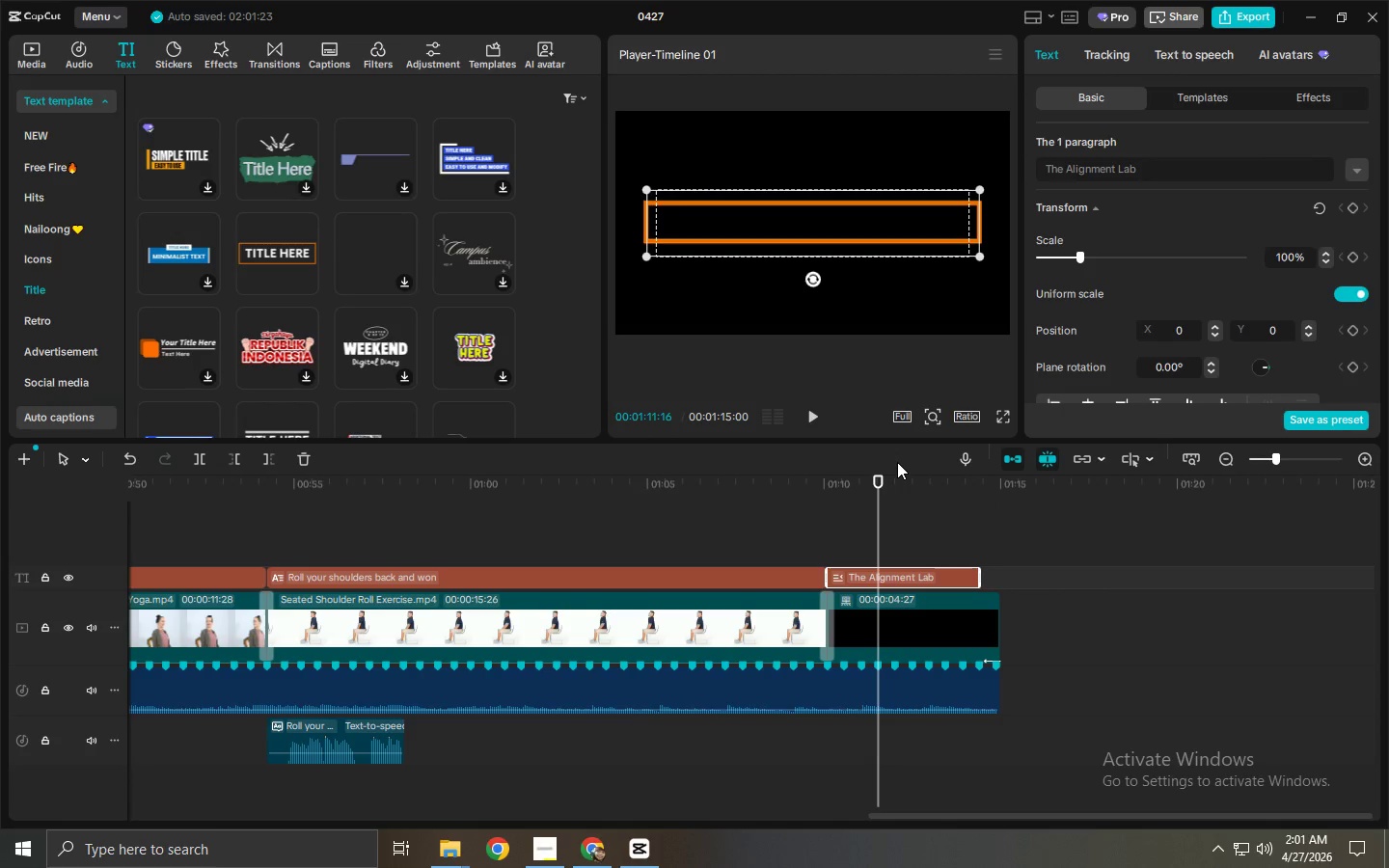 
key(N)
 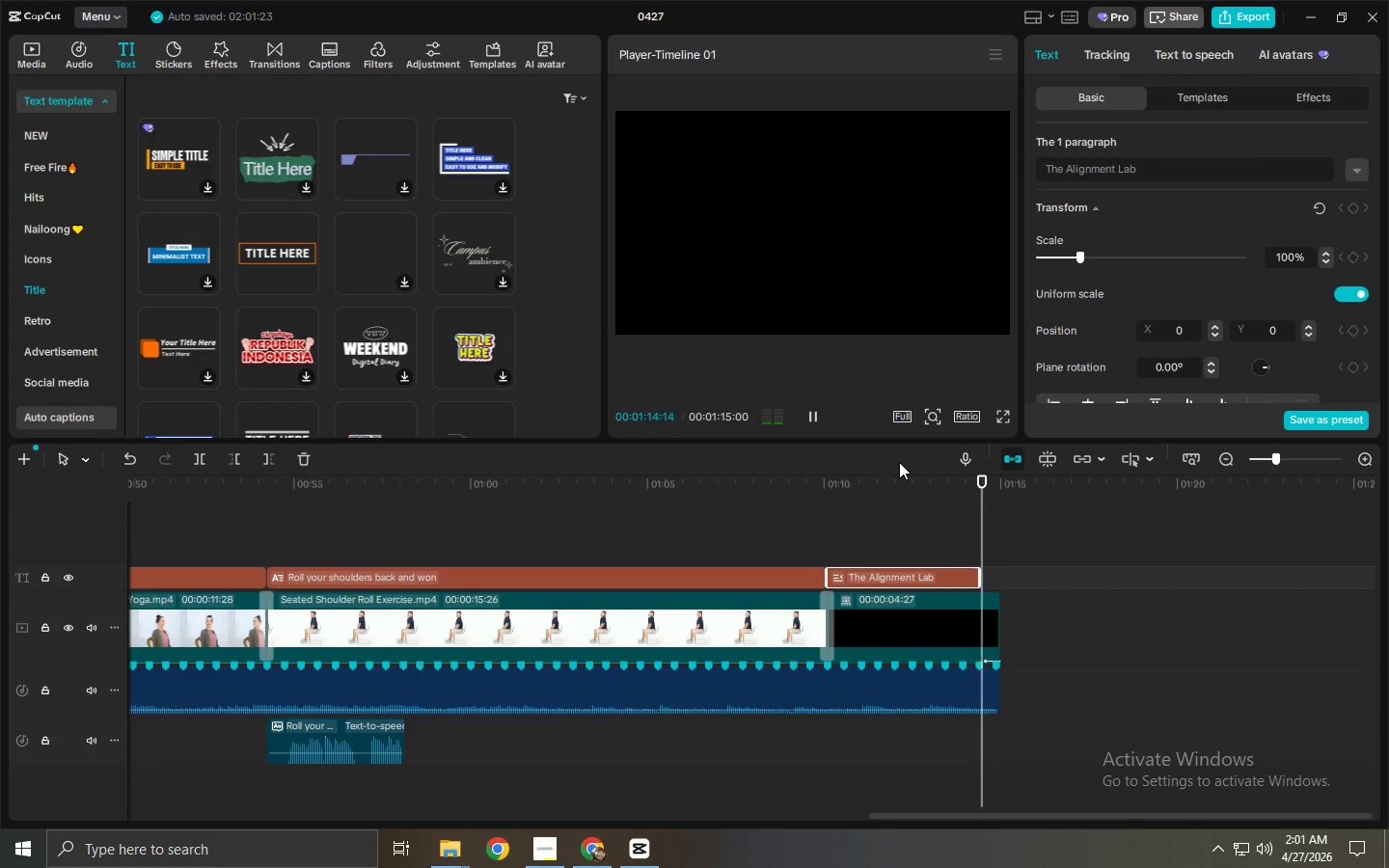 
left_click_drag(start_coordinate=[892, 479], to_coordinate=[0, 519])
 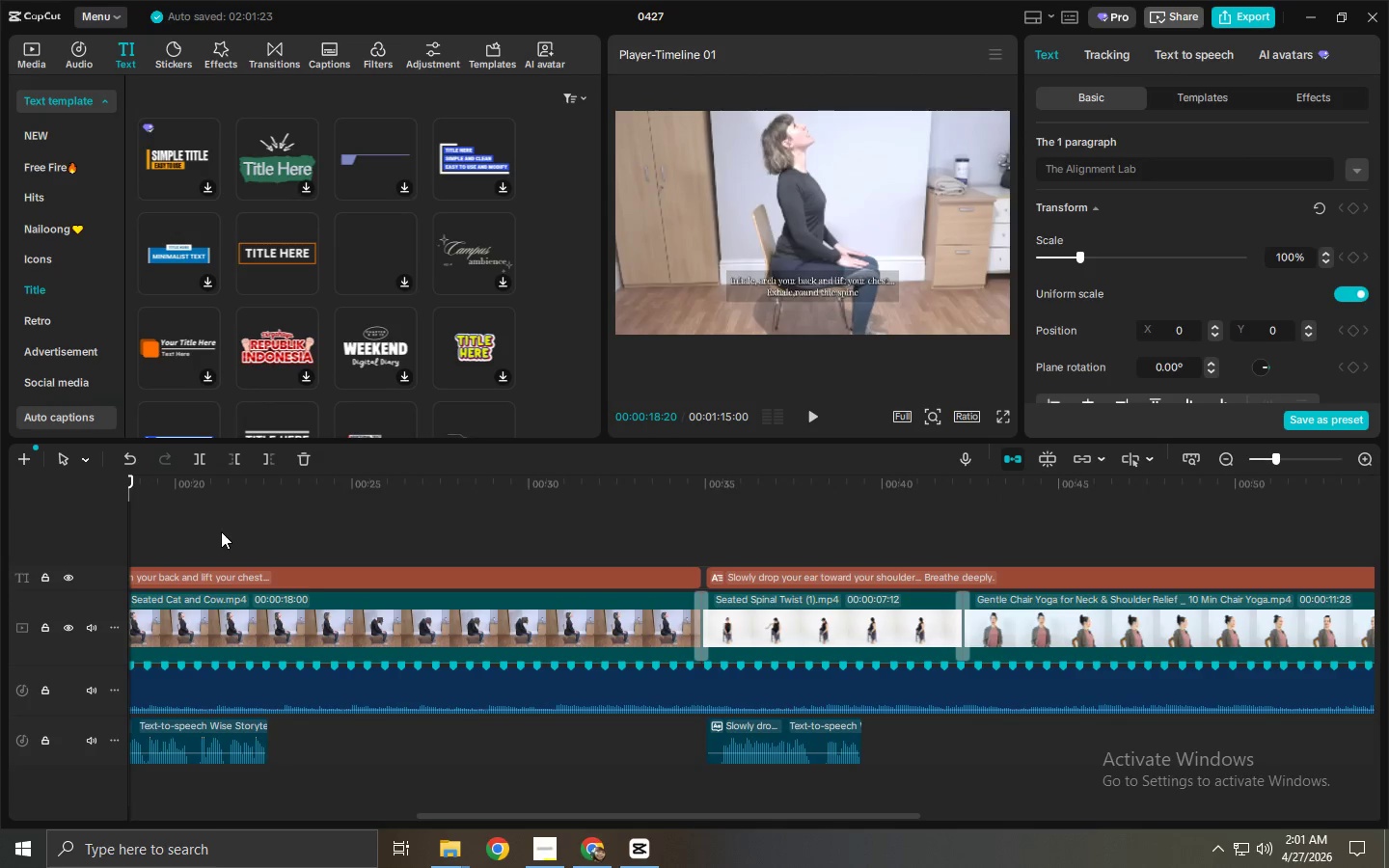 
left_click_drag(start_coordinate=[220, 502], to_coordinate=[74, 515])
 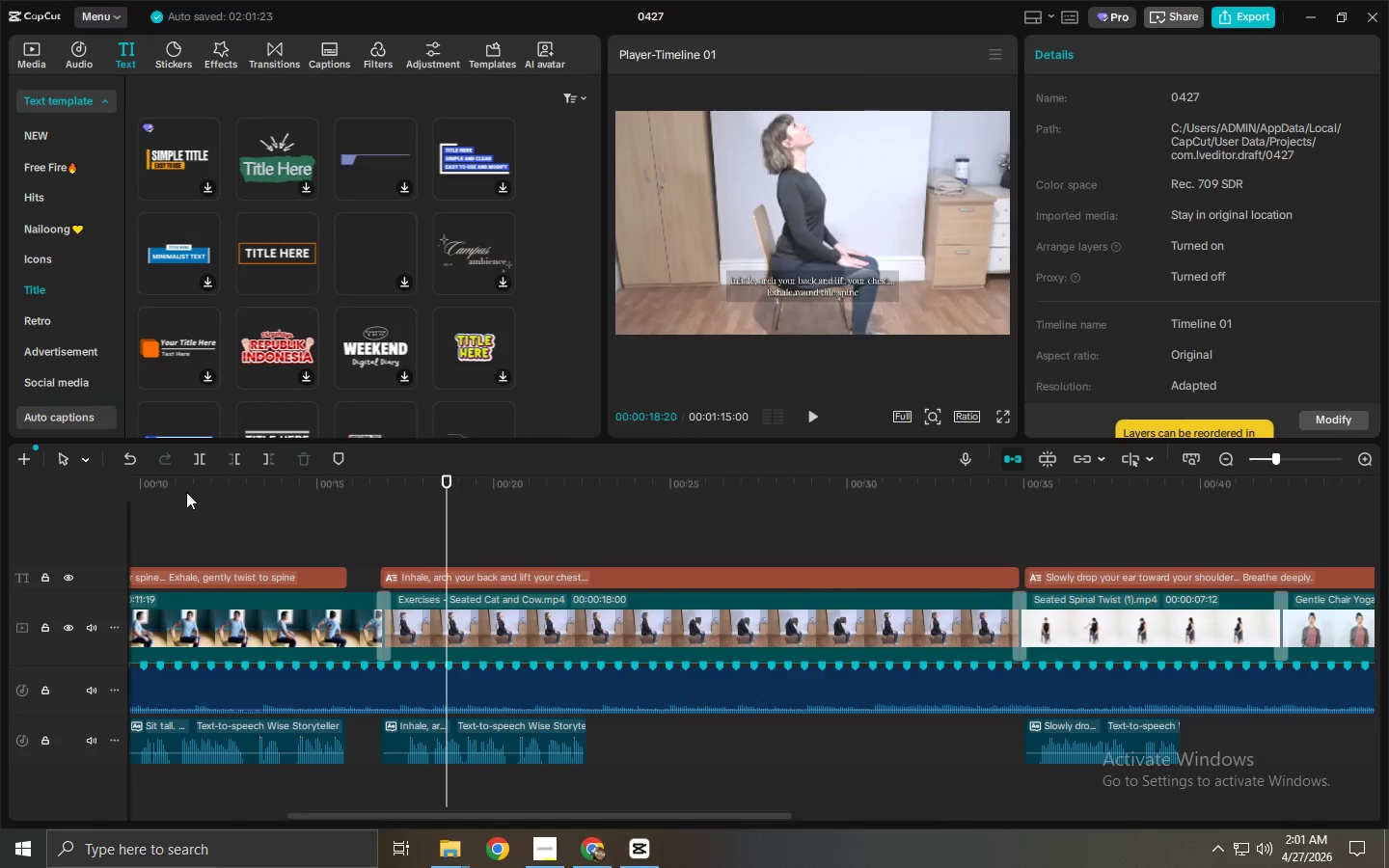 
left_click_drag(start_coordinate=[186, 492], to_coordinate=[82, 491])
 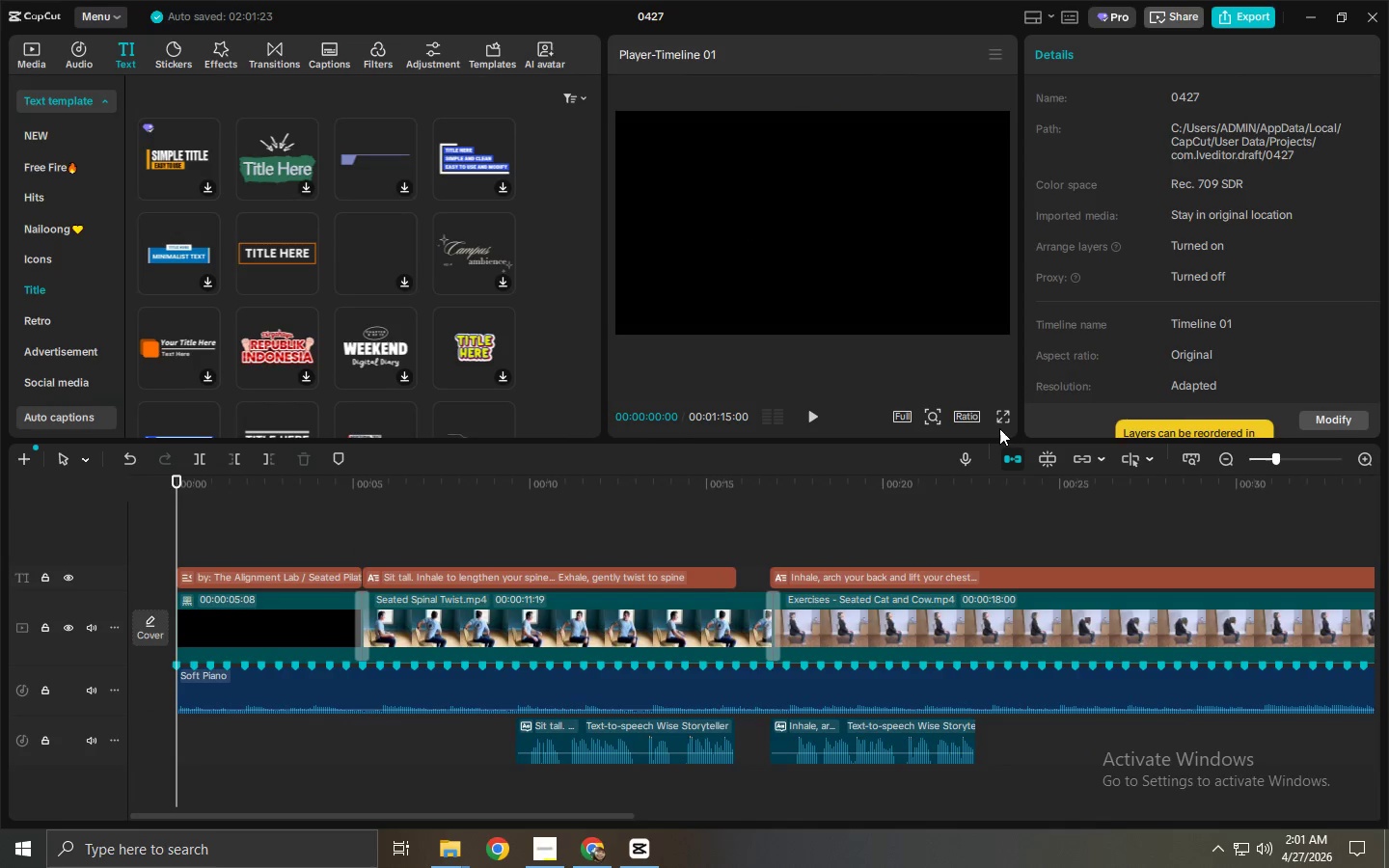 
double_click([1002, 418])
 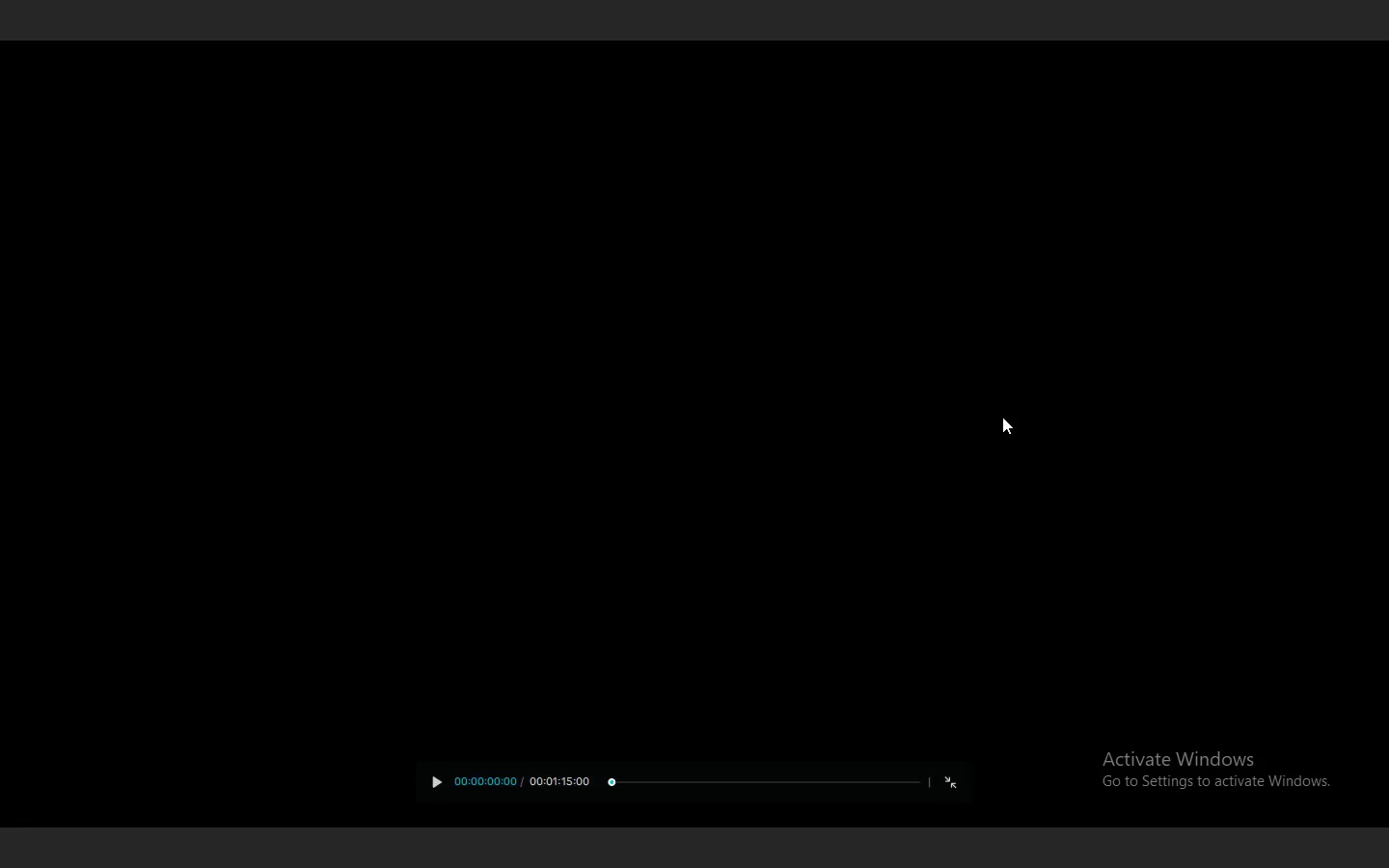 
key(Space)
 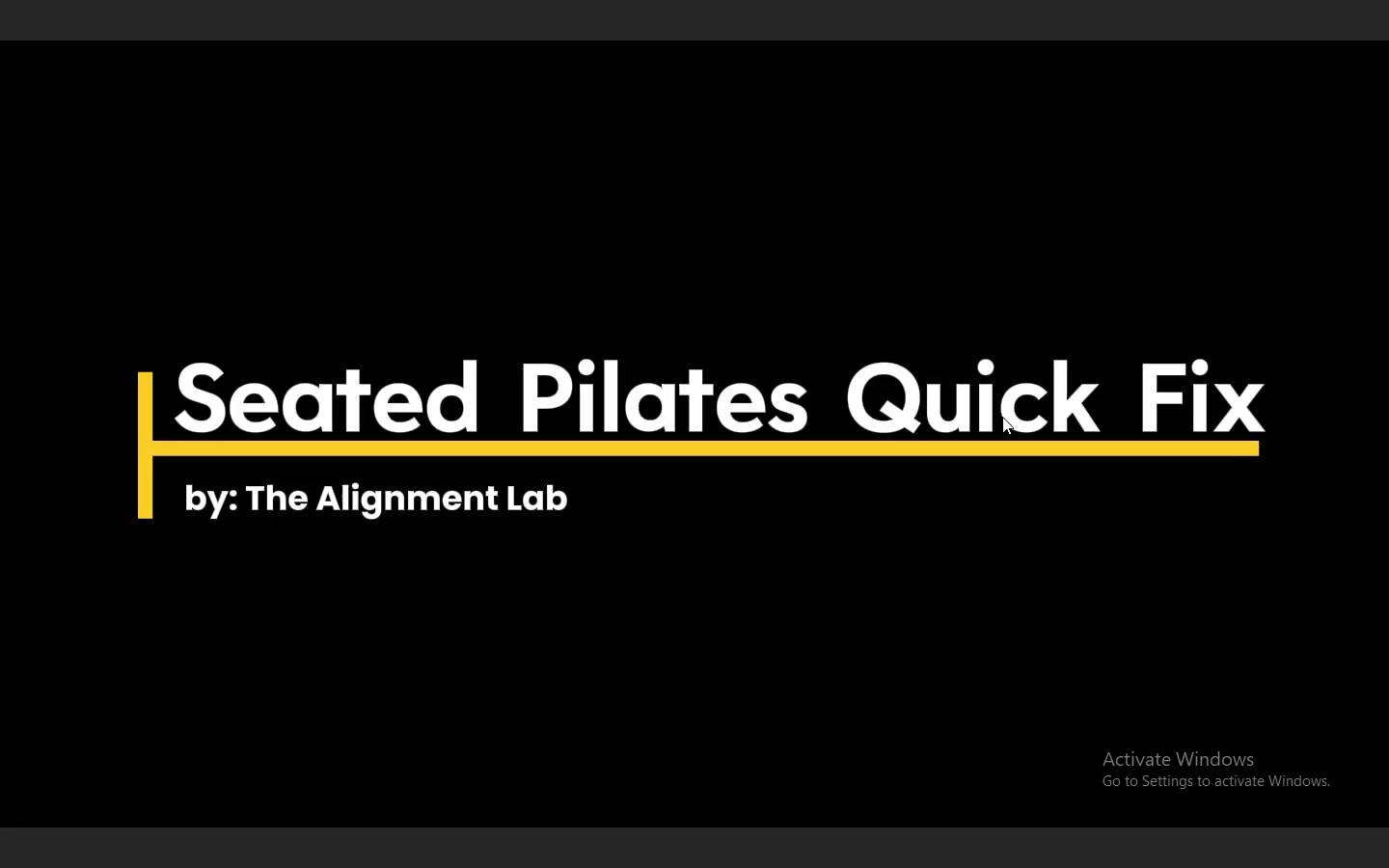 
key(Space)
 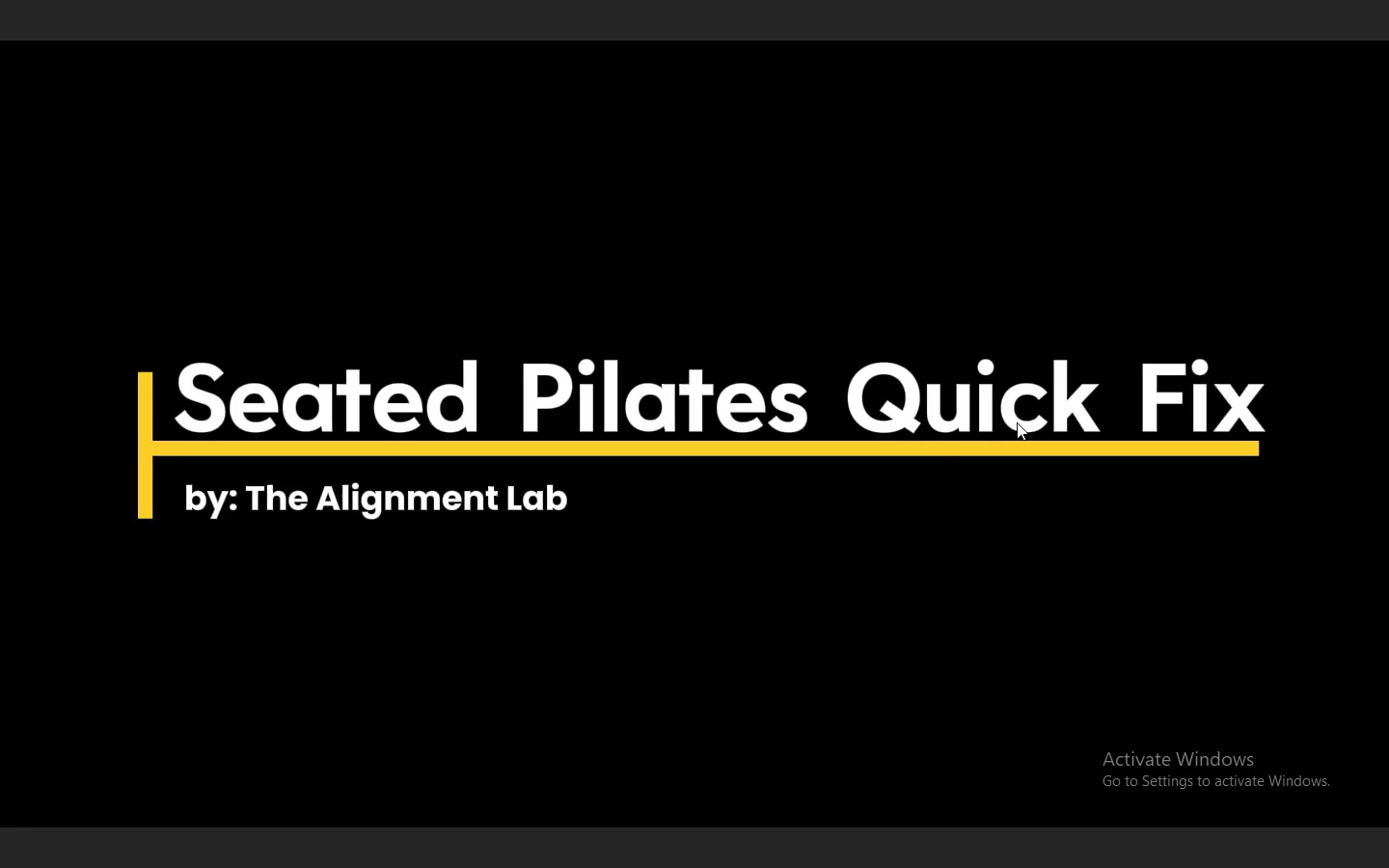 
key(Alt+Tab)
 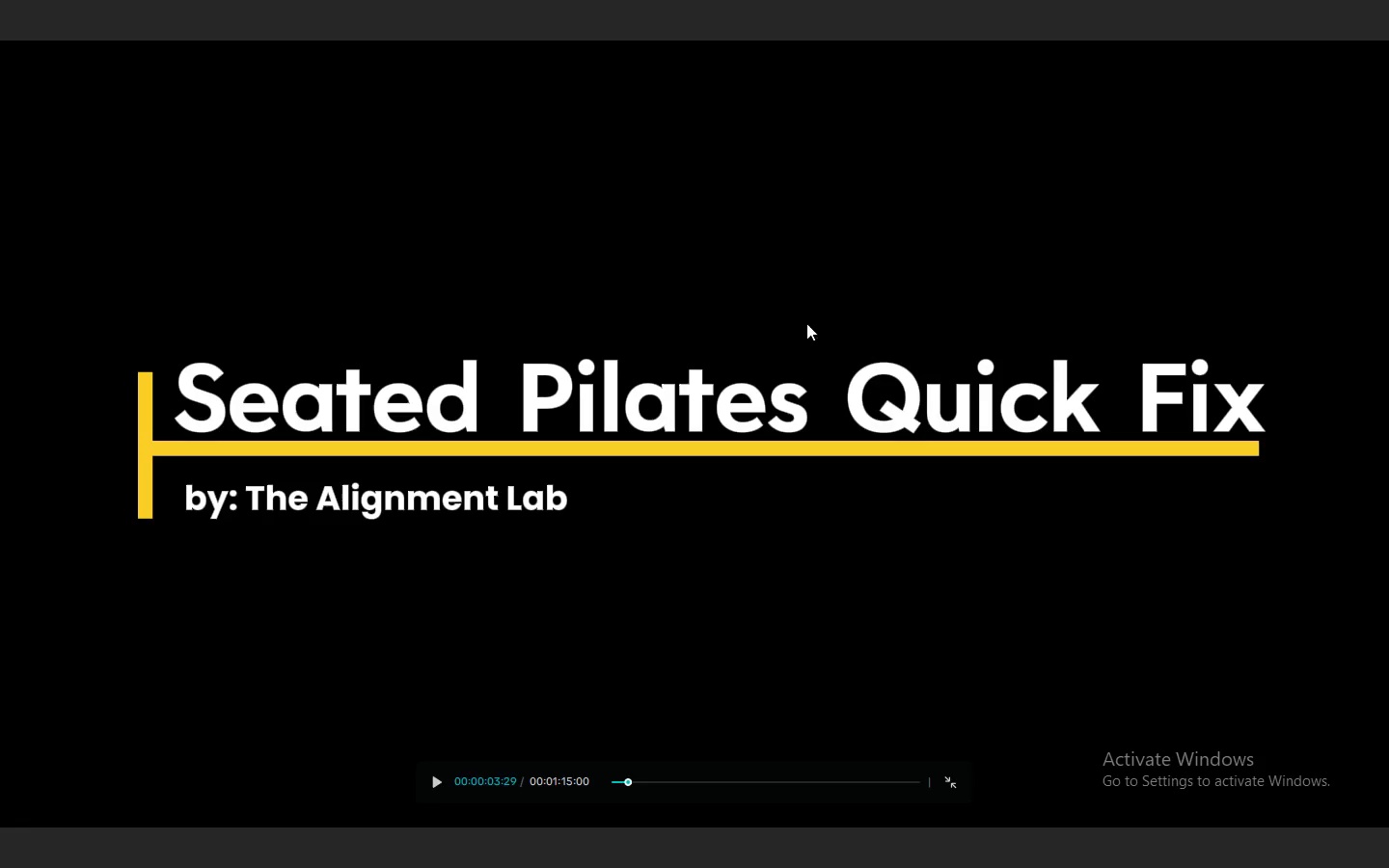 
key(Alt+AltLeft)
 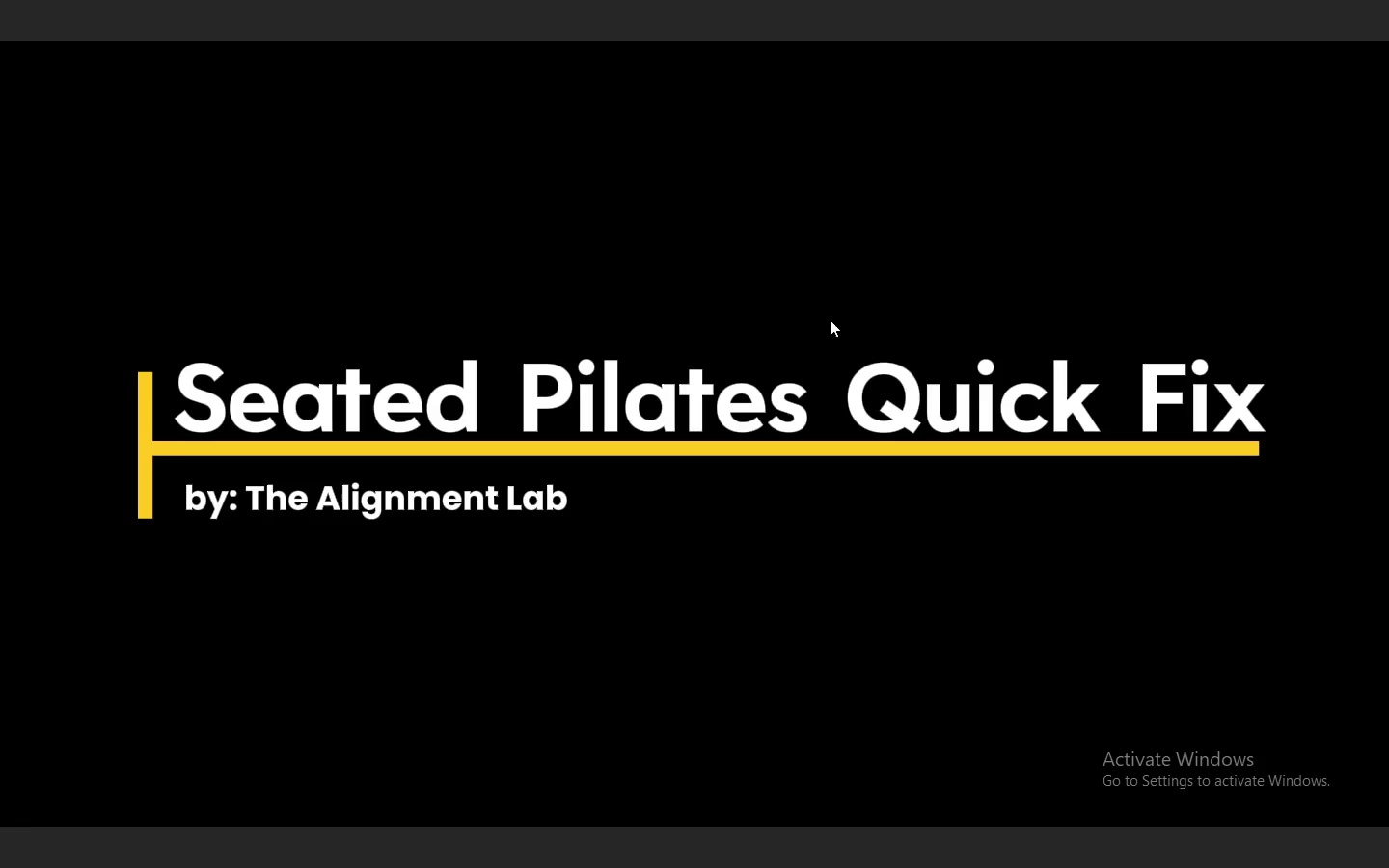 
key(Alt+Tab)
 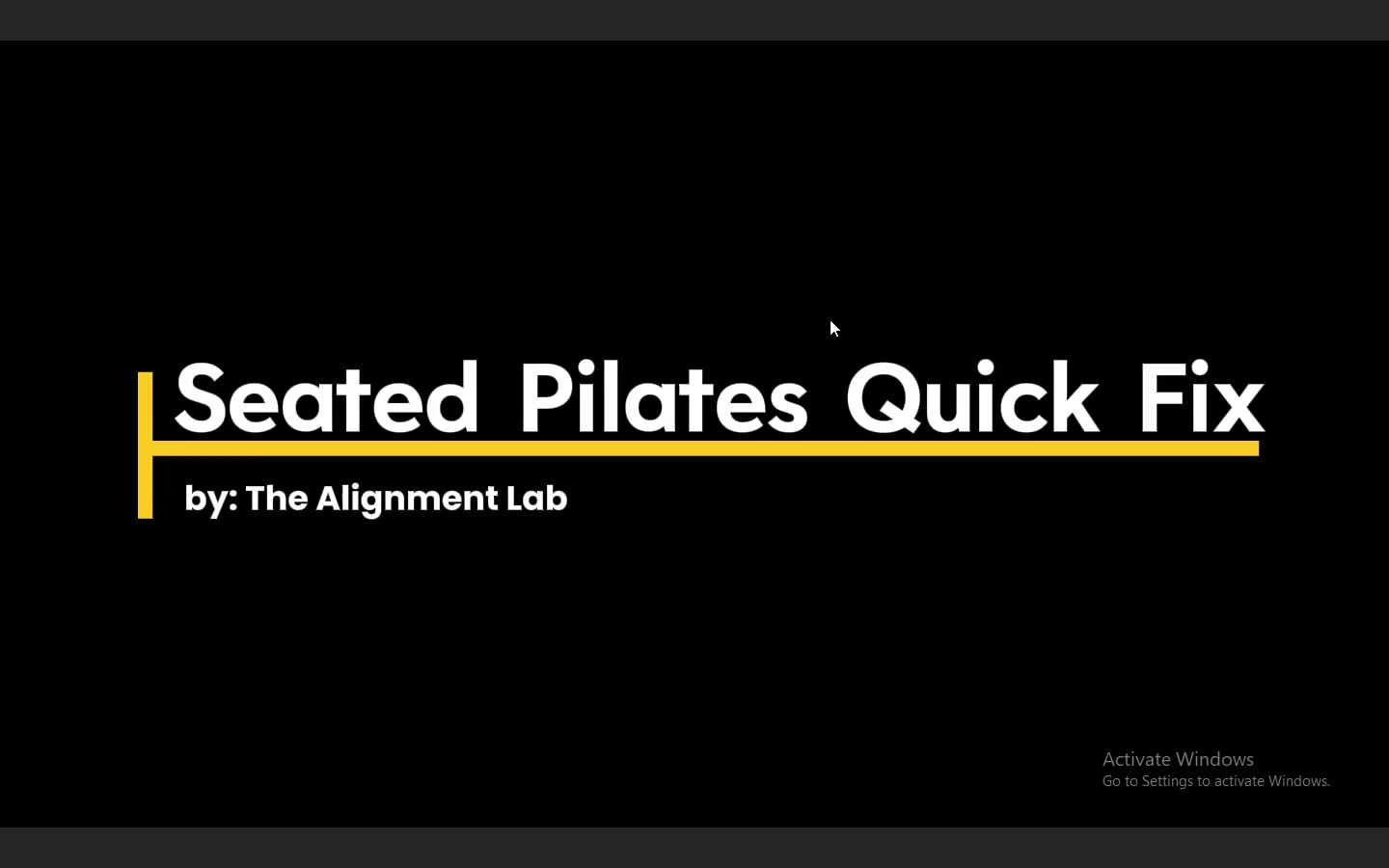 
key(Escape)
 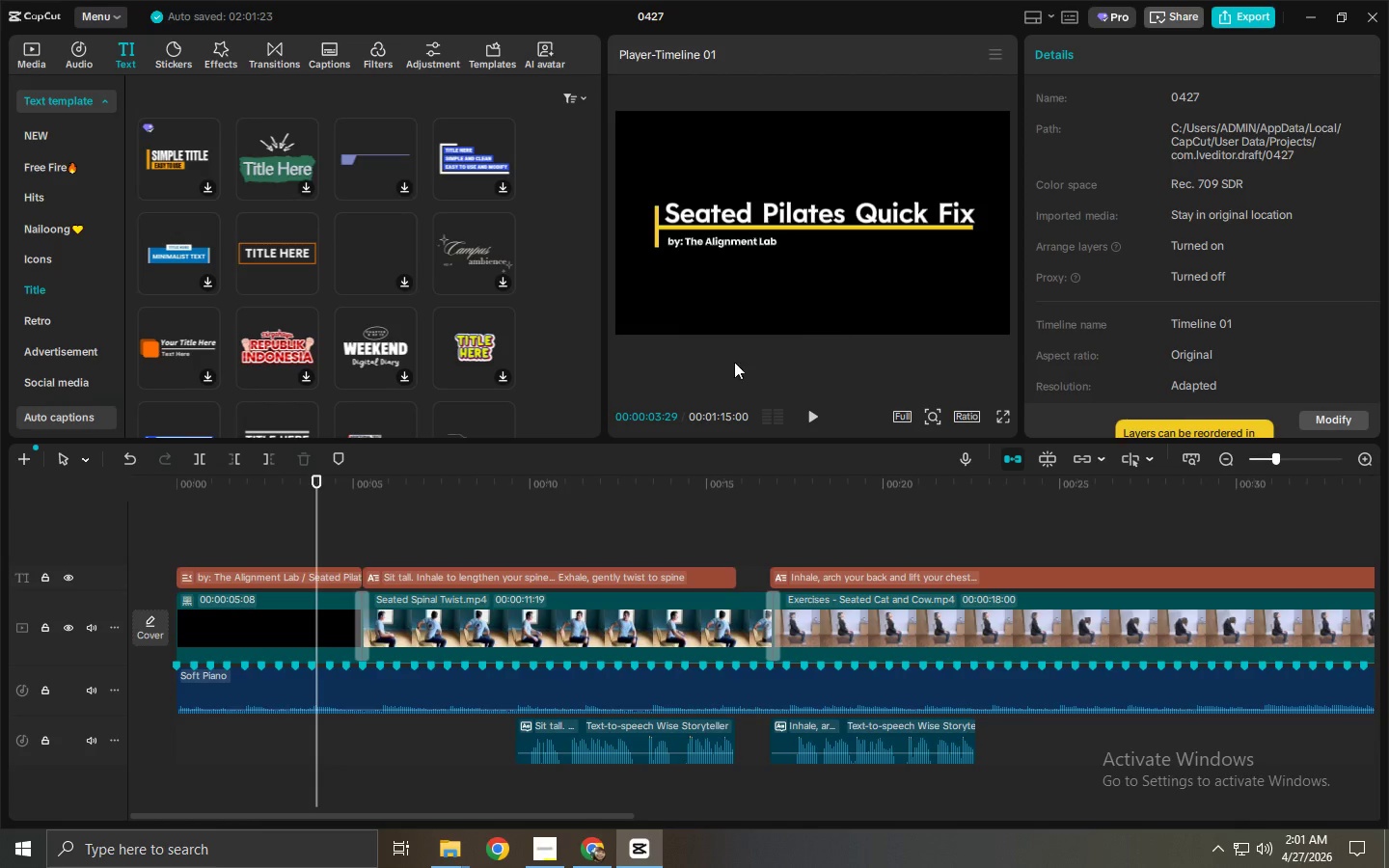 
key(Alt+AltLeft)
 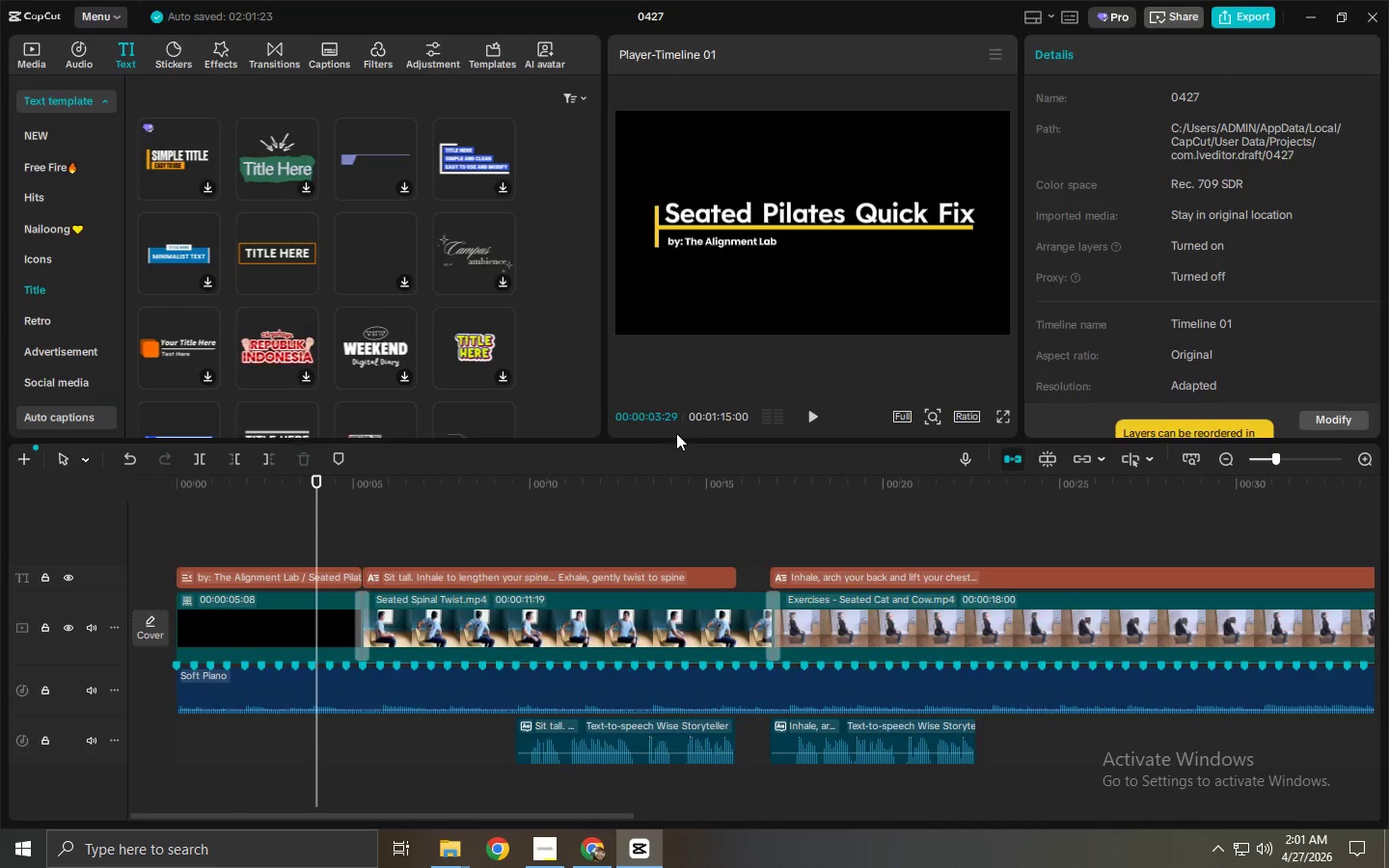 
key(Alt+Tab)